 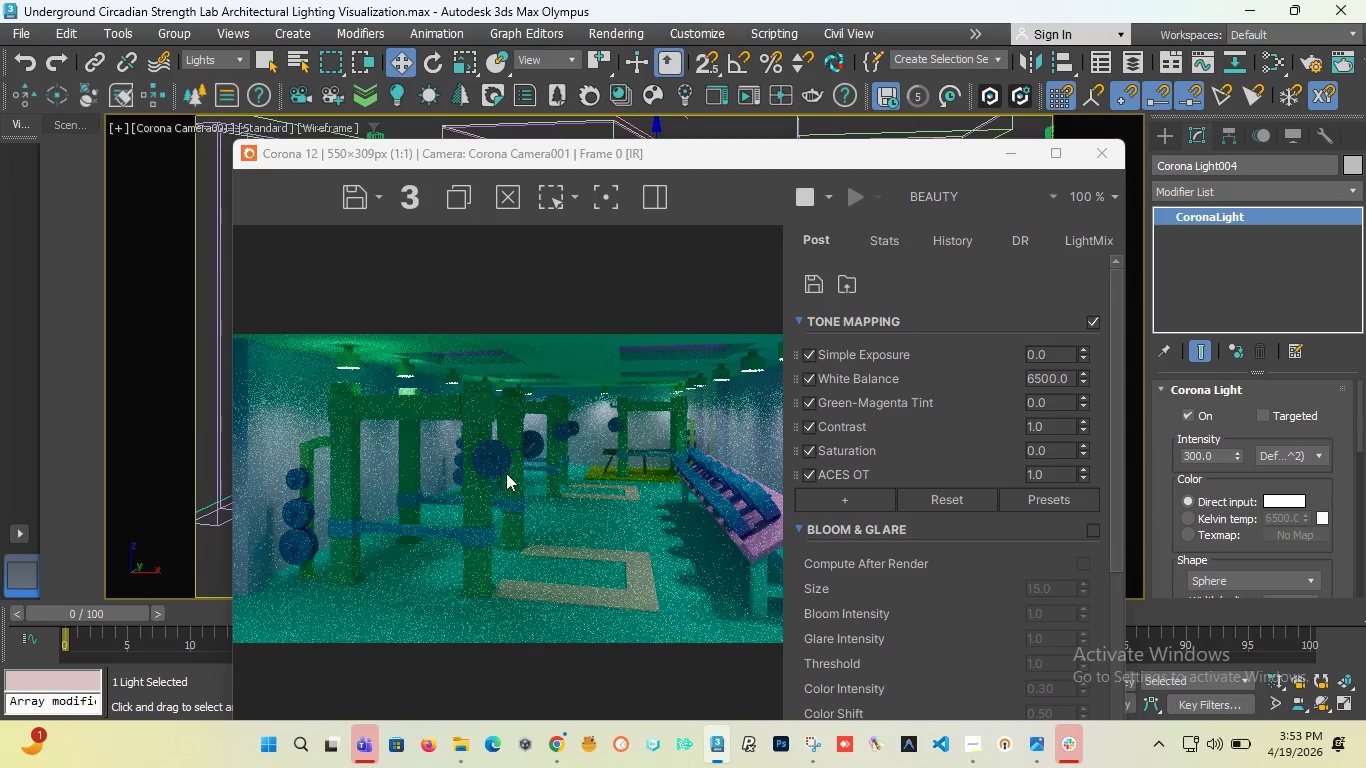 
left_click_drag(start_coordinate=[551, 163], to_coordinate=[602, 628])
 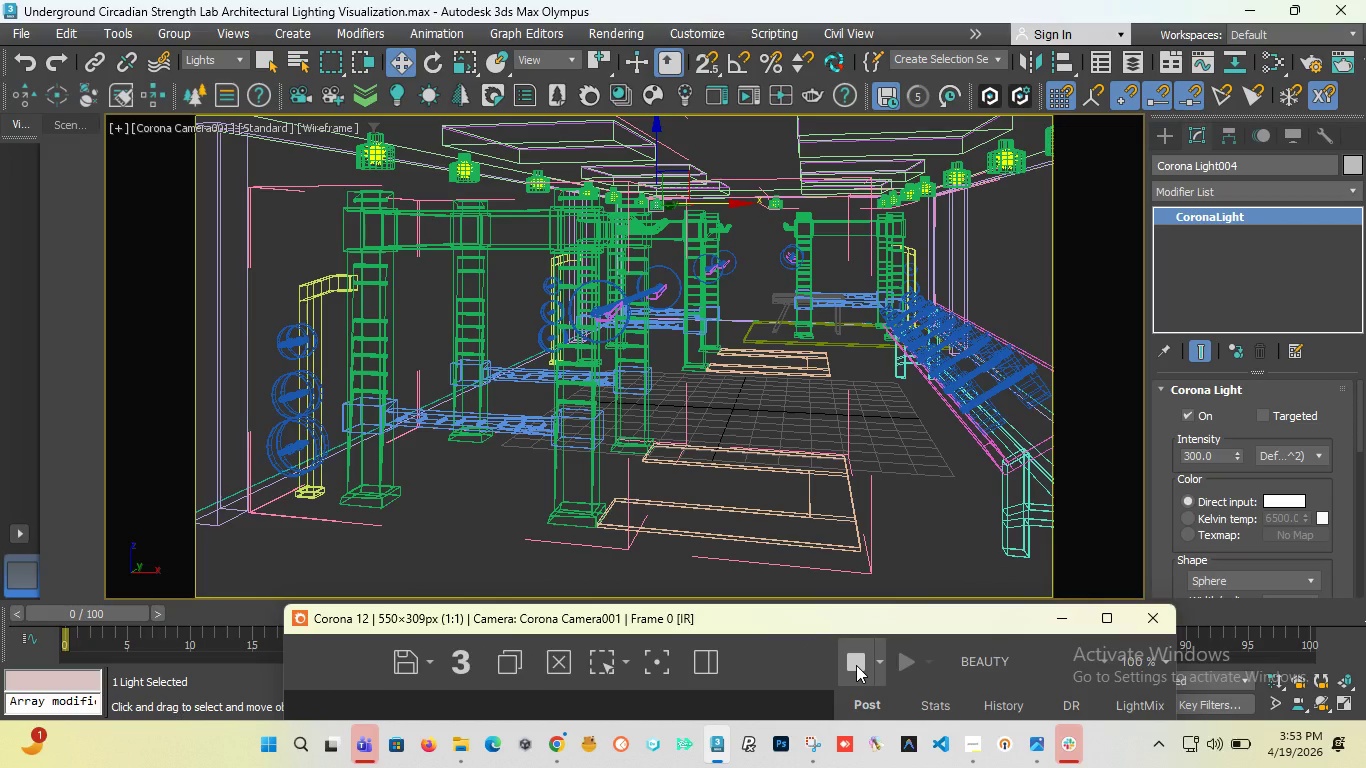 
left_click_drag(start_coordinate=[660, 621], to_coordinate=[598, 291])
 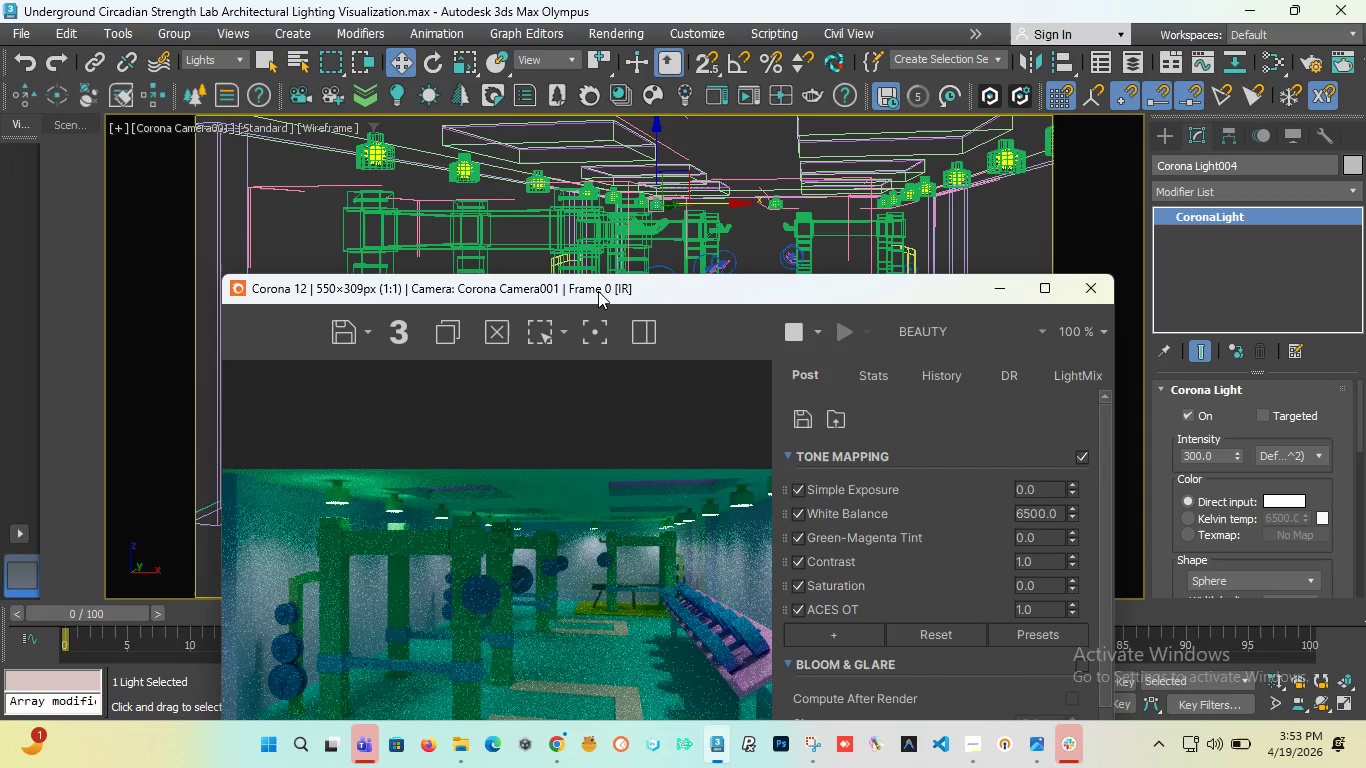 
scroll: coordinate [430, 521], scroll_direction: up, amount: 1.0
 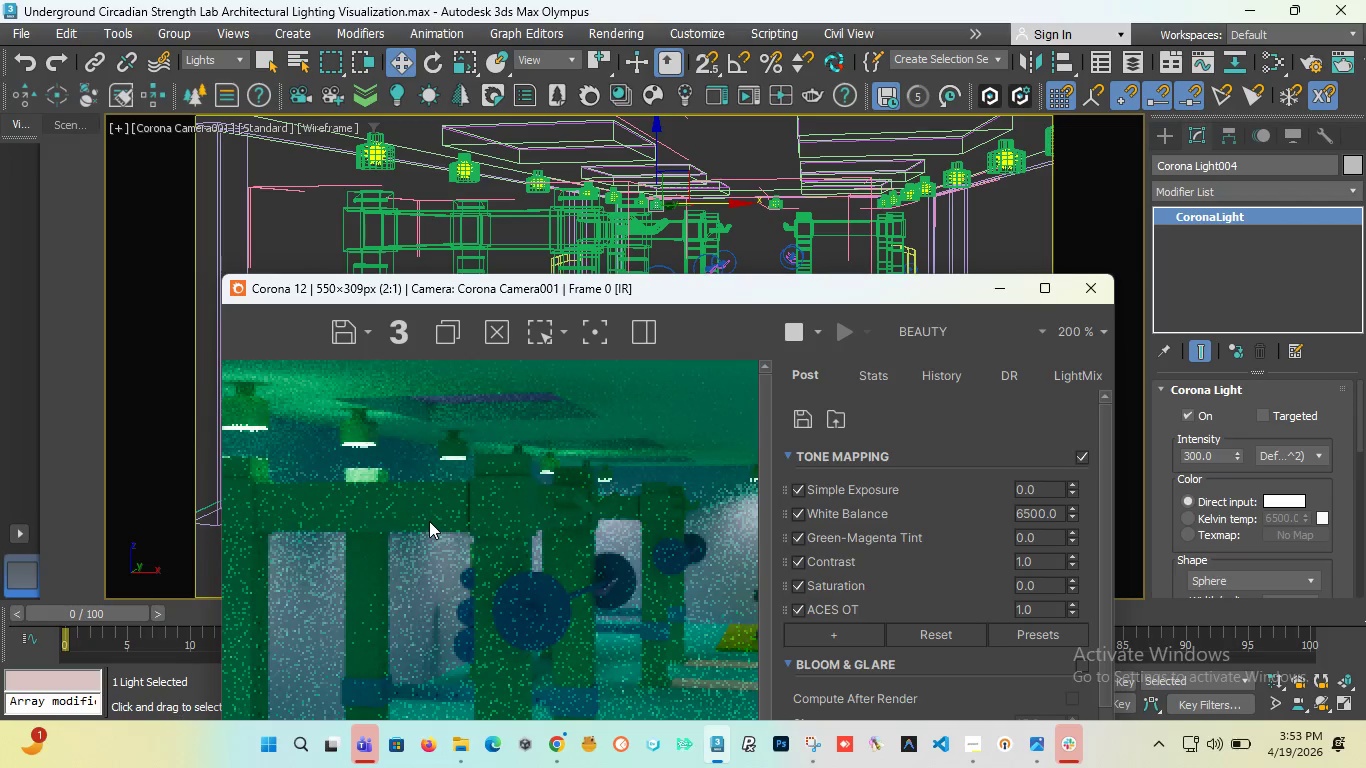 
scroll: coordinate [429, 521], scroll_direction: down, amount: 1.0
 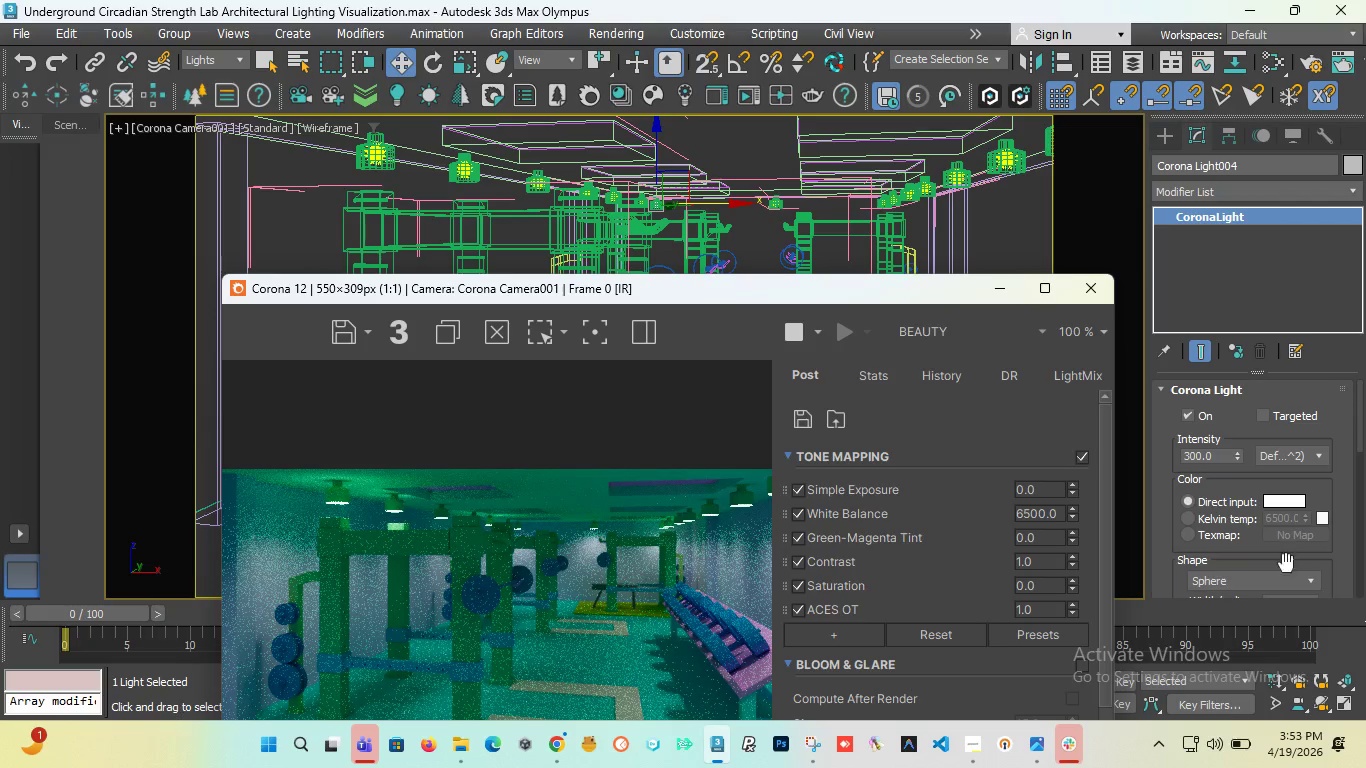 
wait(5.36)
 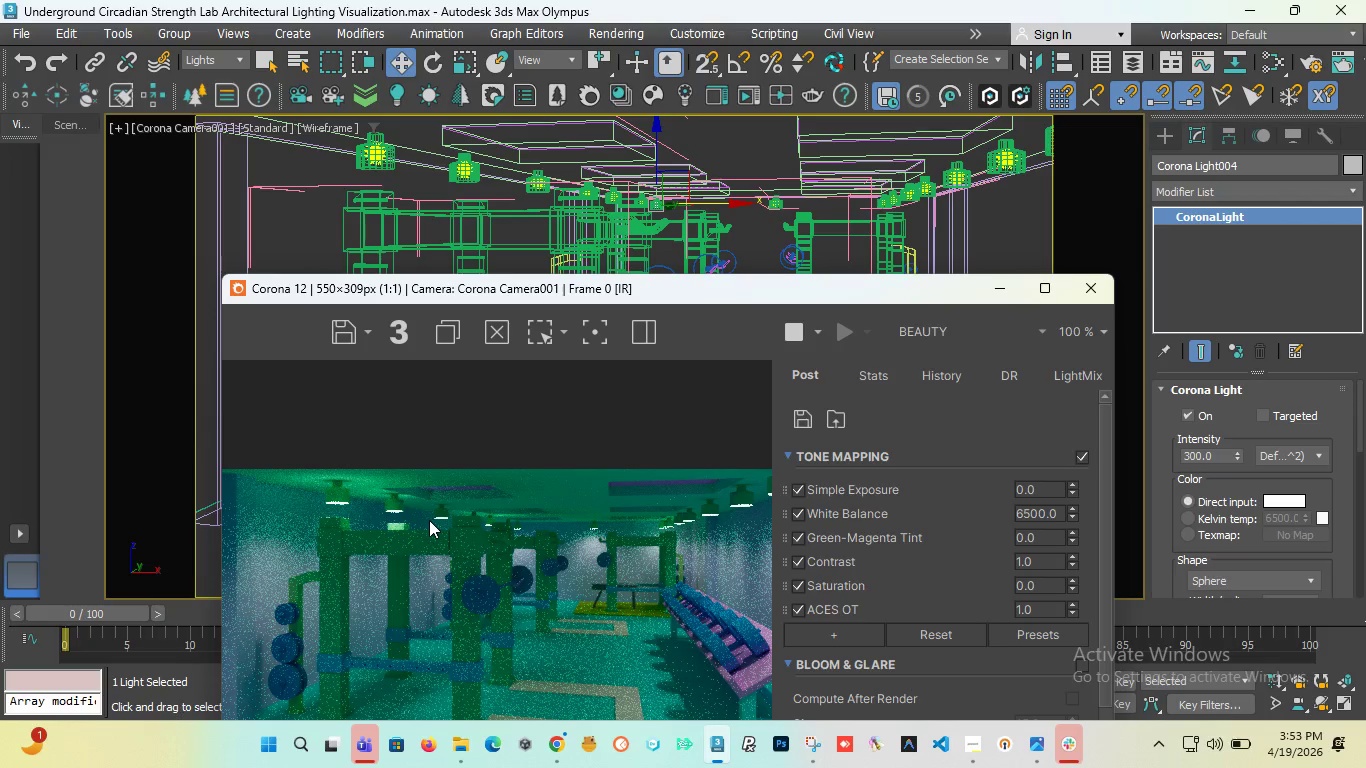 
scroll: coordinate [440, 523], scroll_direction: down, amount: 1.0
 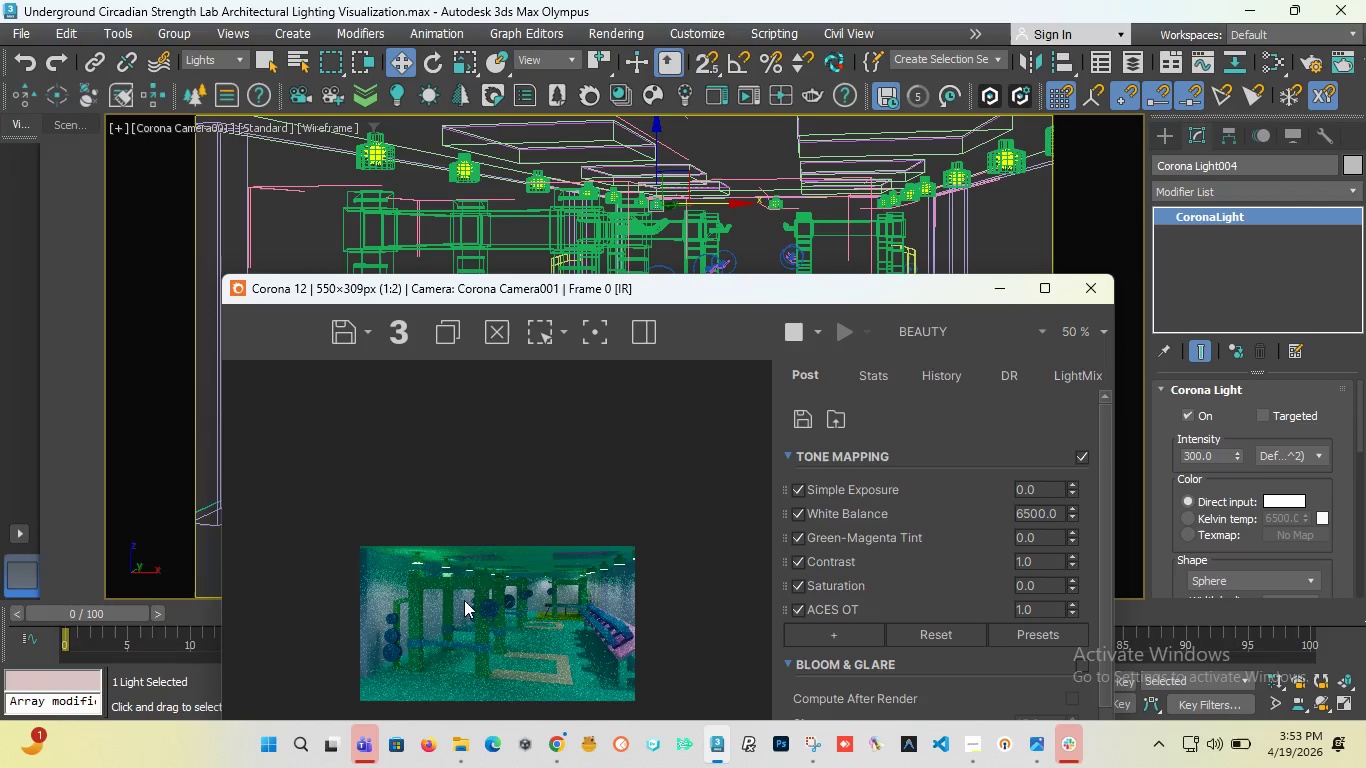 
scroll: coordinate [464, 601], scroll_direction: up, amount: 1.0
 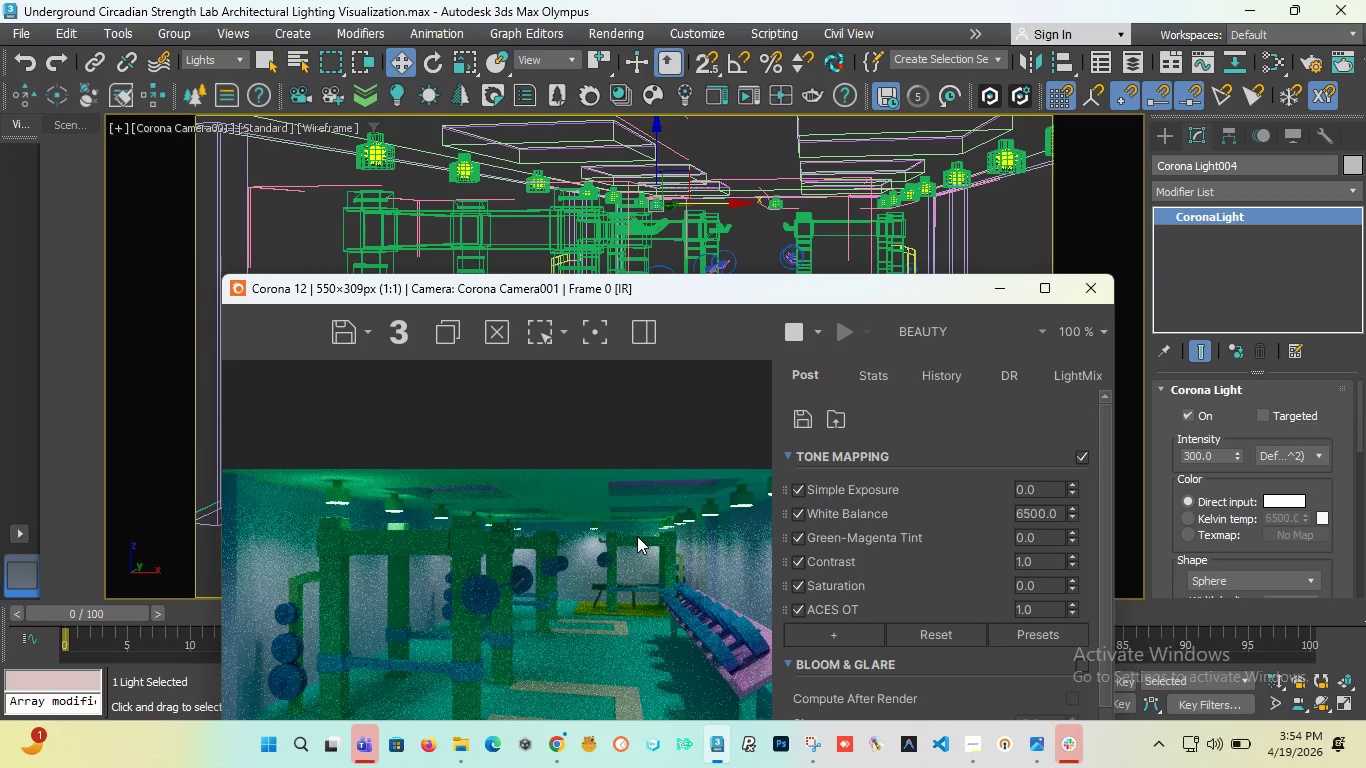 
wait(6.66)
 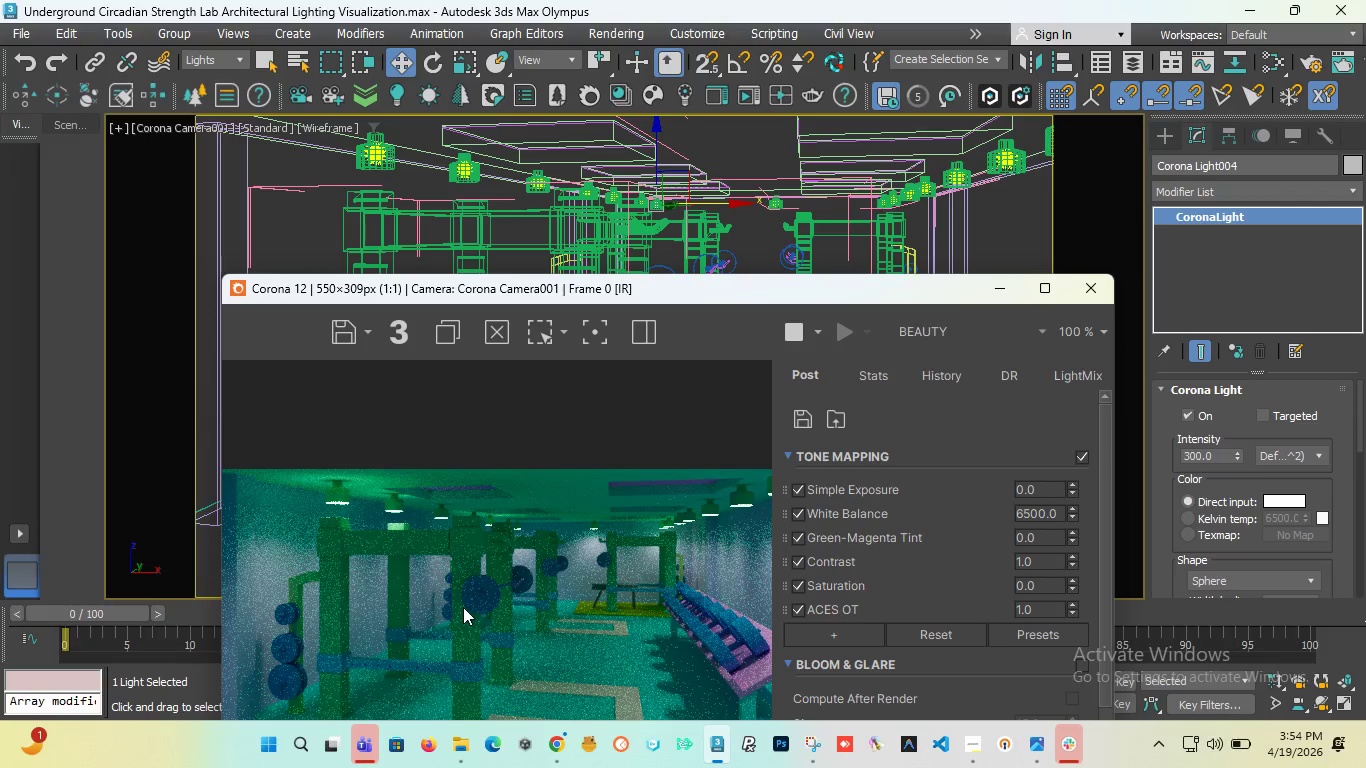 
scroll: coordinate [530, 517], scroll_direction: down, amount: 1.0
 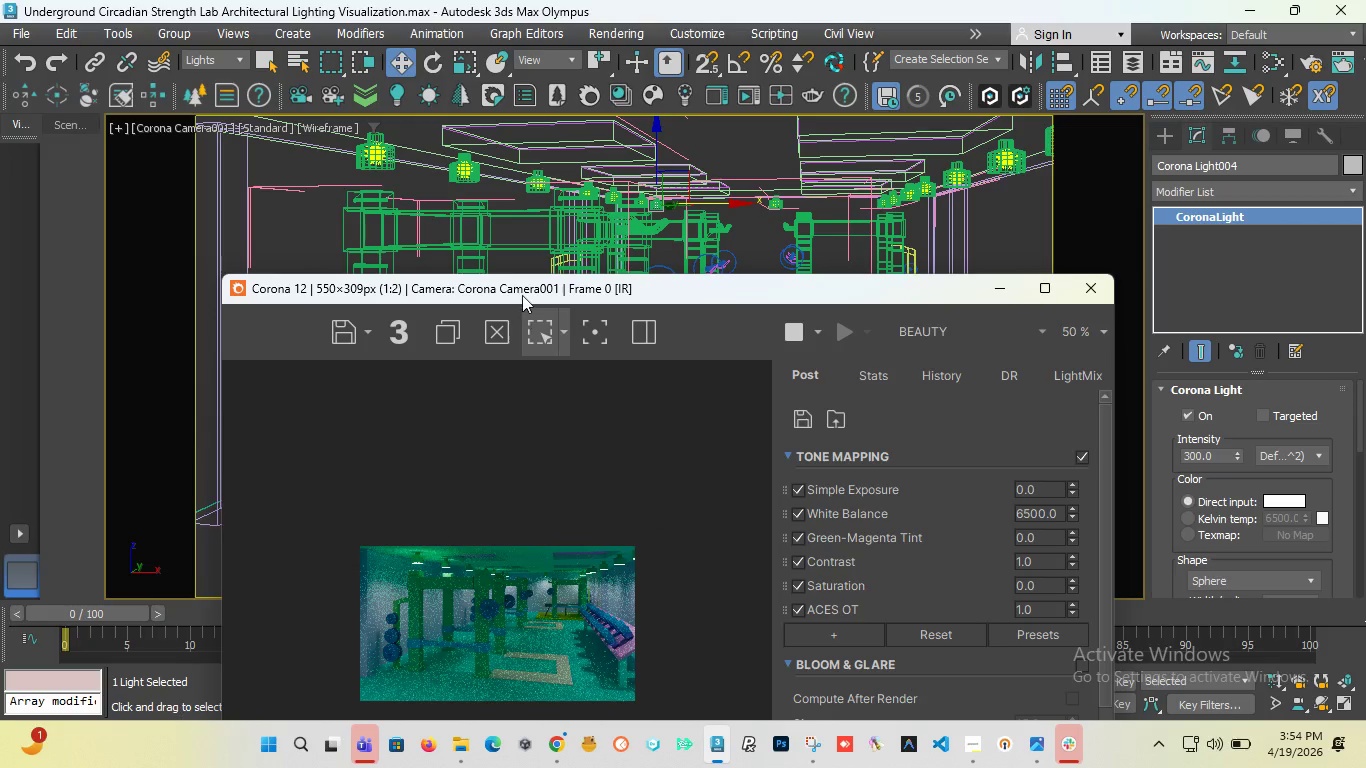 
left_click_drag(start_coordinate=[522, 294], to_coordinate=[523, 215])
 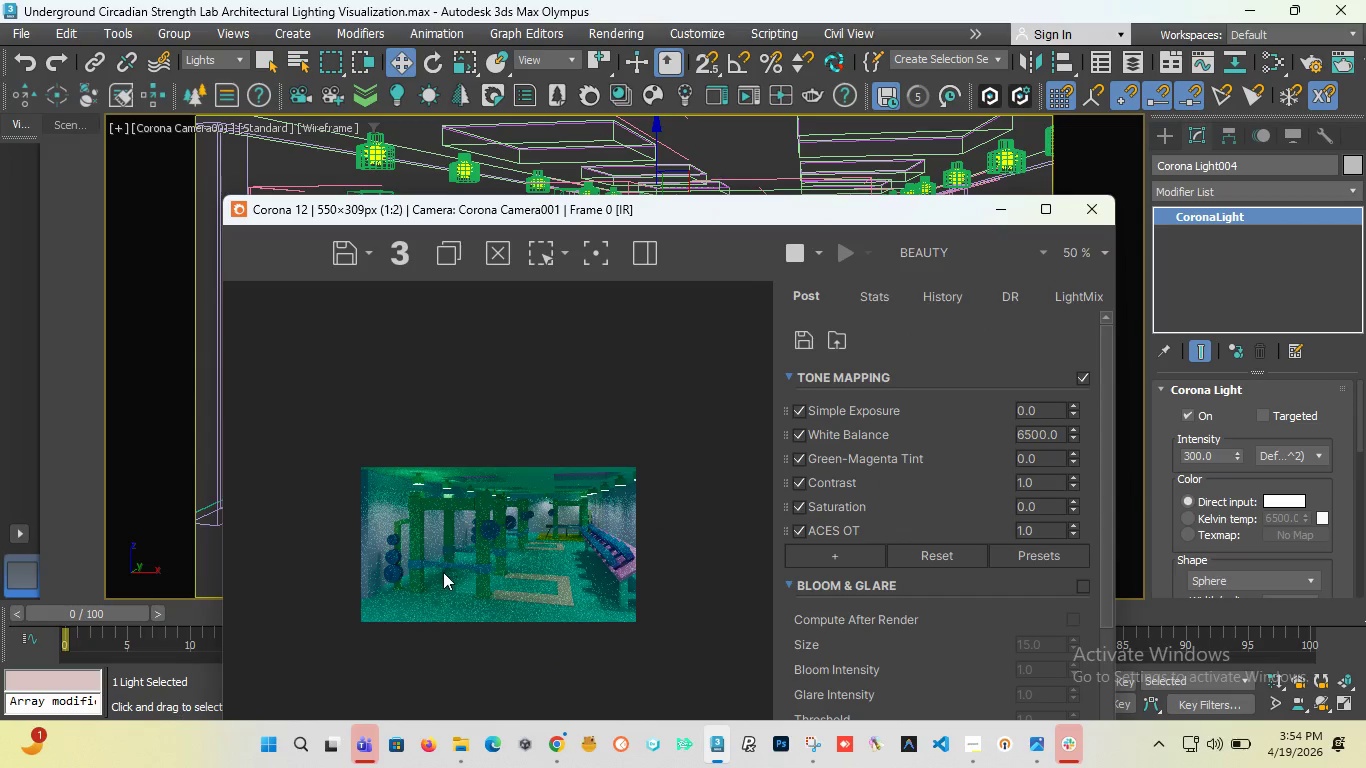 
scroll: coordinate [443, 572], scroll_direction: up, amount: 1.0
 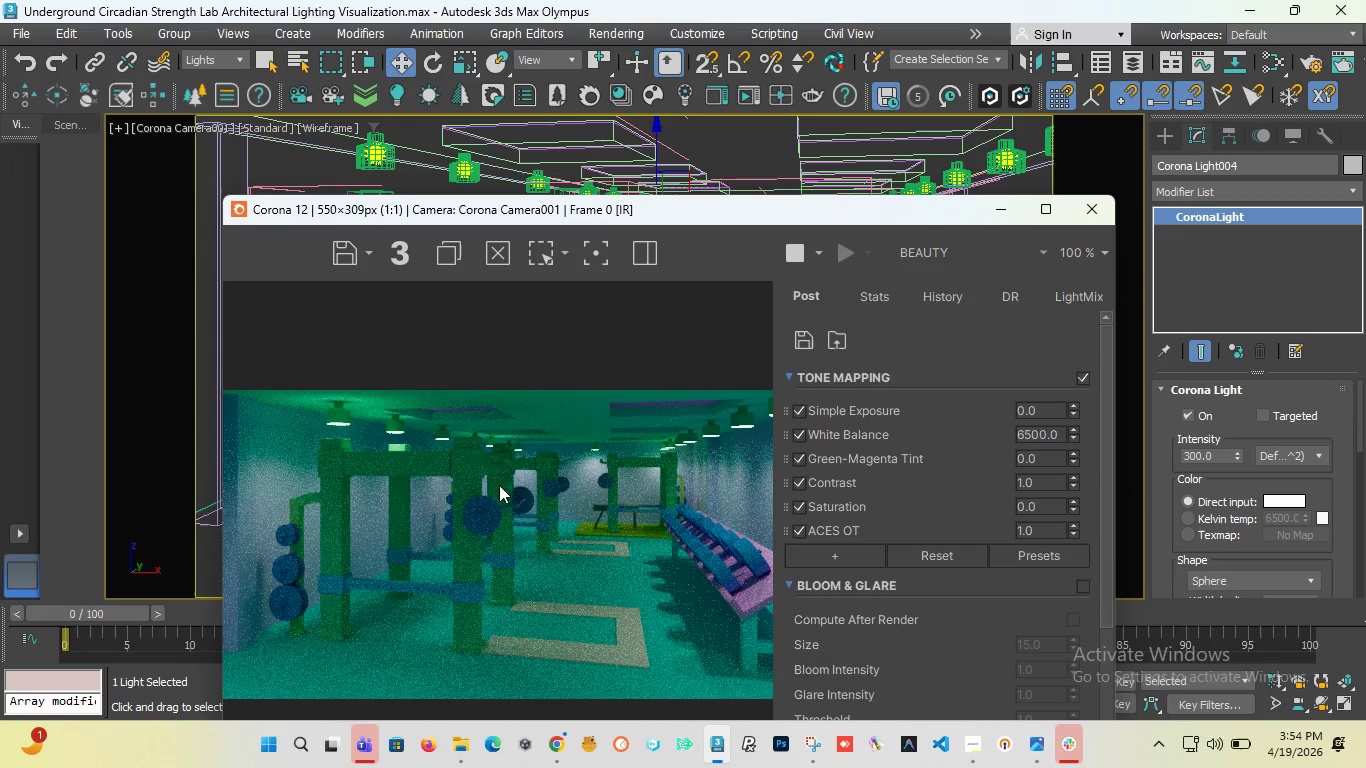 
wait(27.85)
 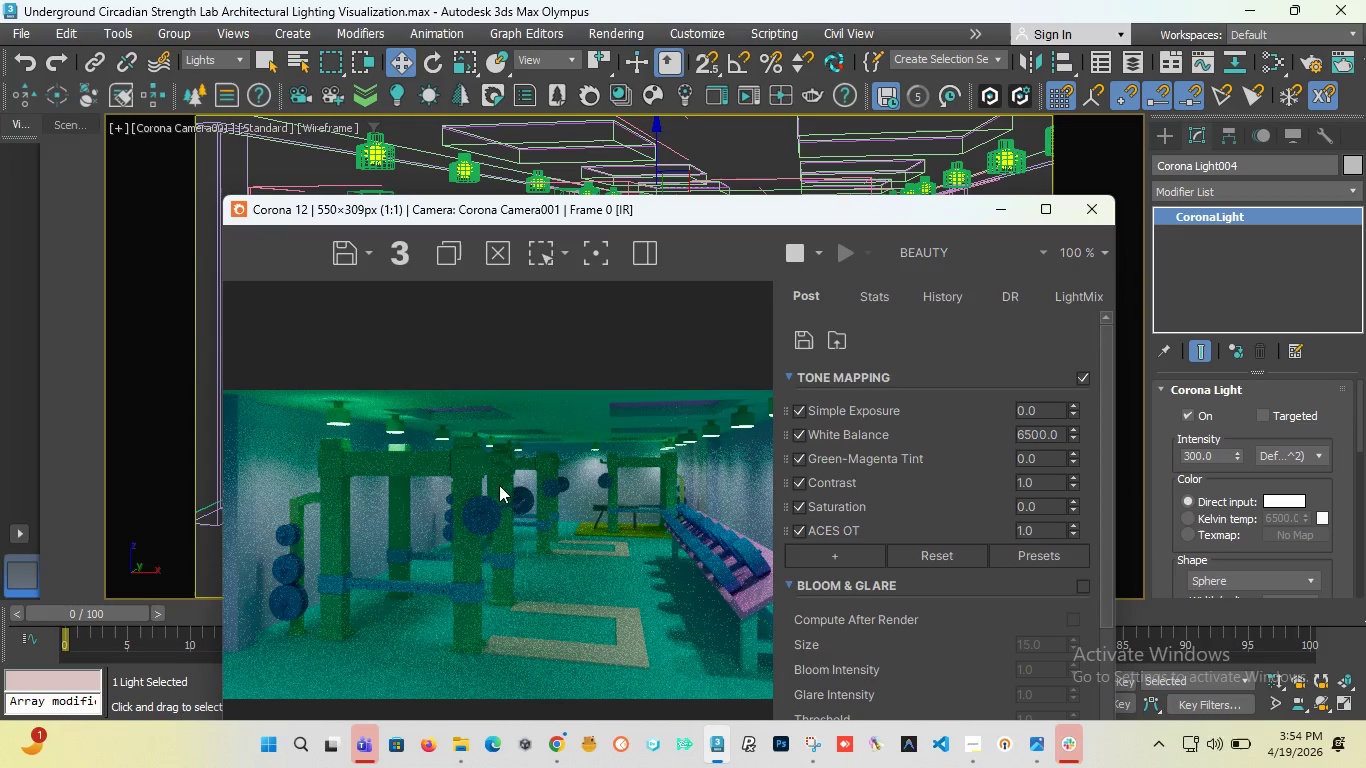 
left_click([795, 252])
 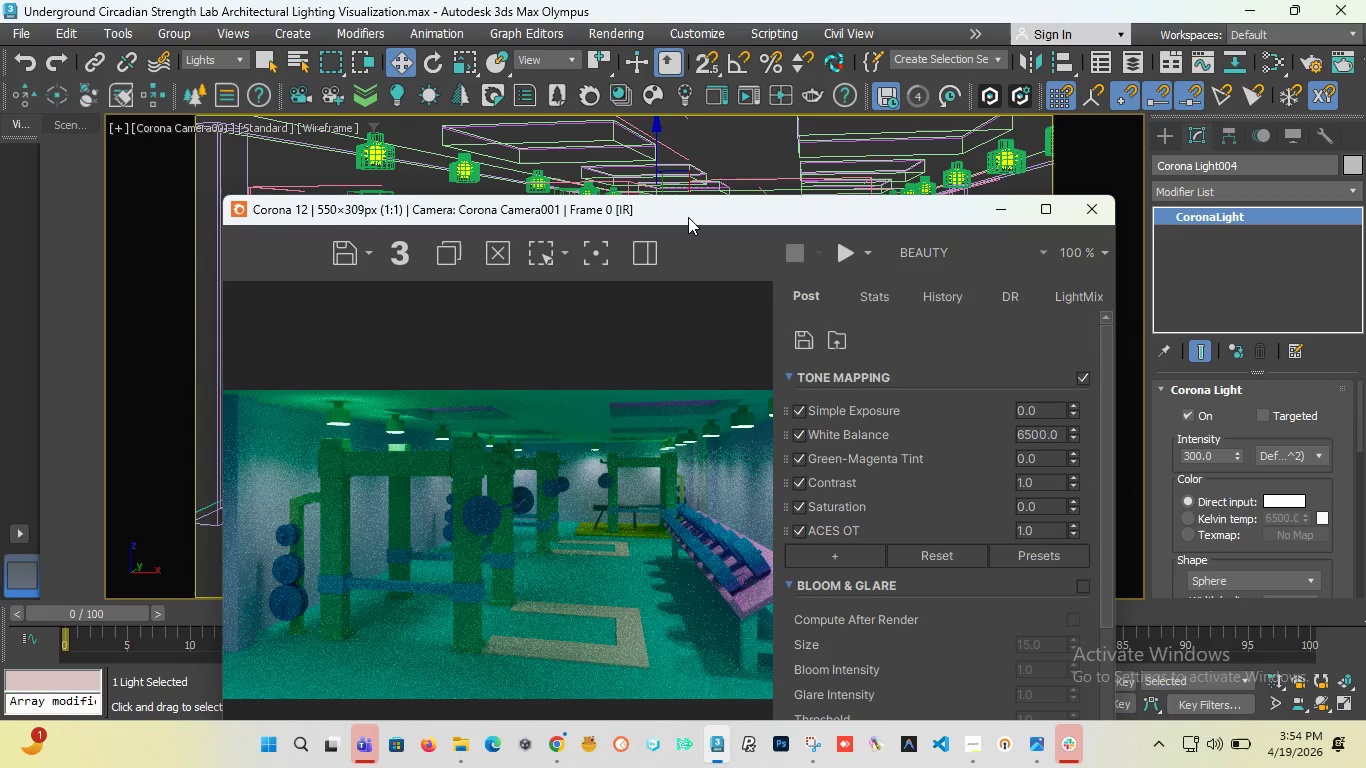 
left_click_drag(start_coordinate=[688, 217], to_coordinate=[674, 588])
 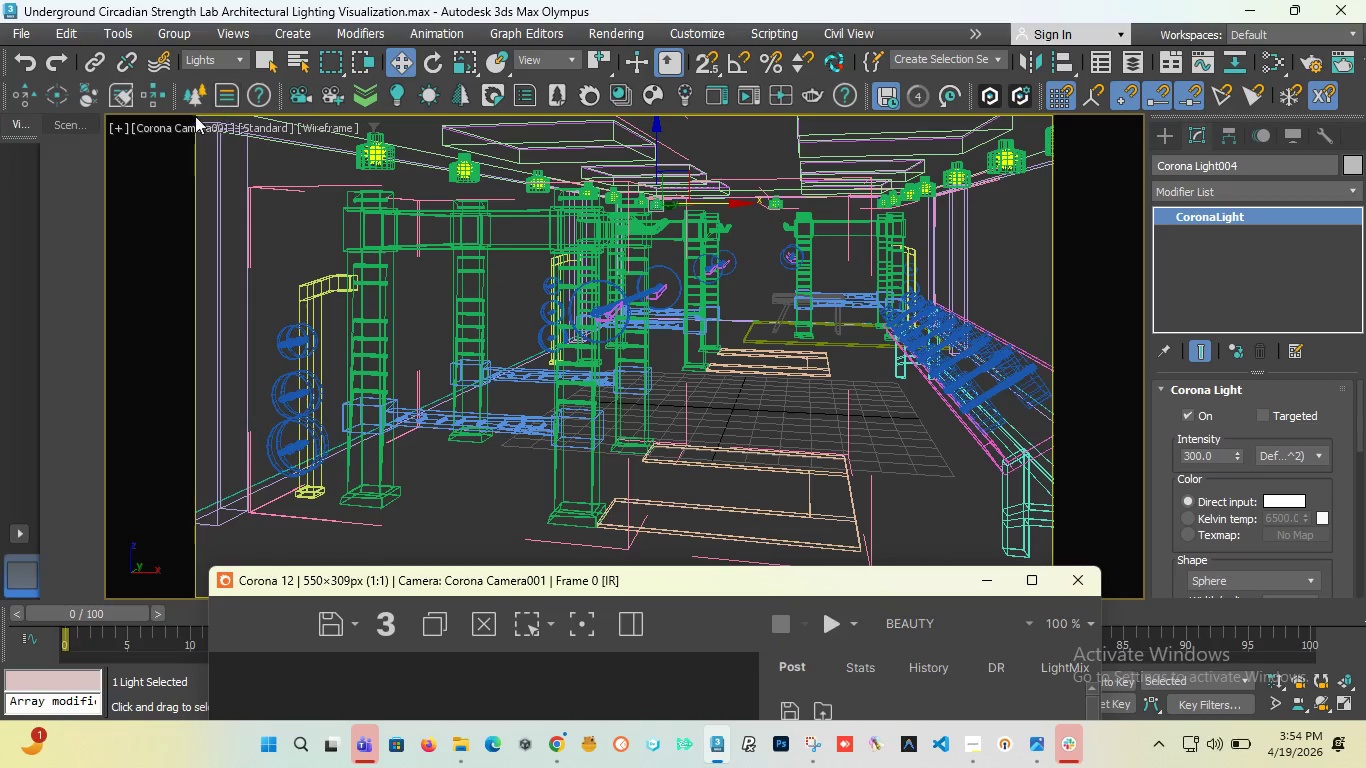 
left_click([174, 123])
 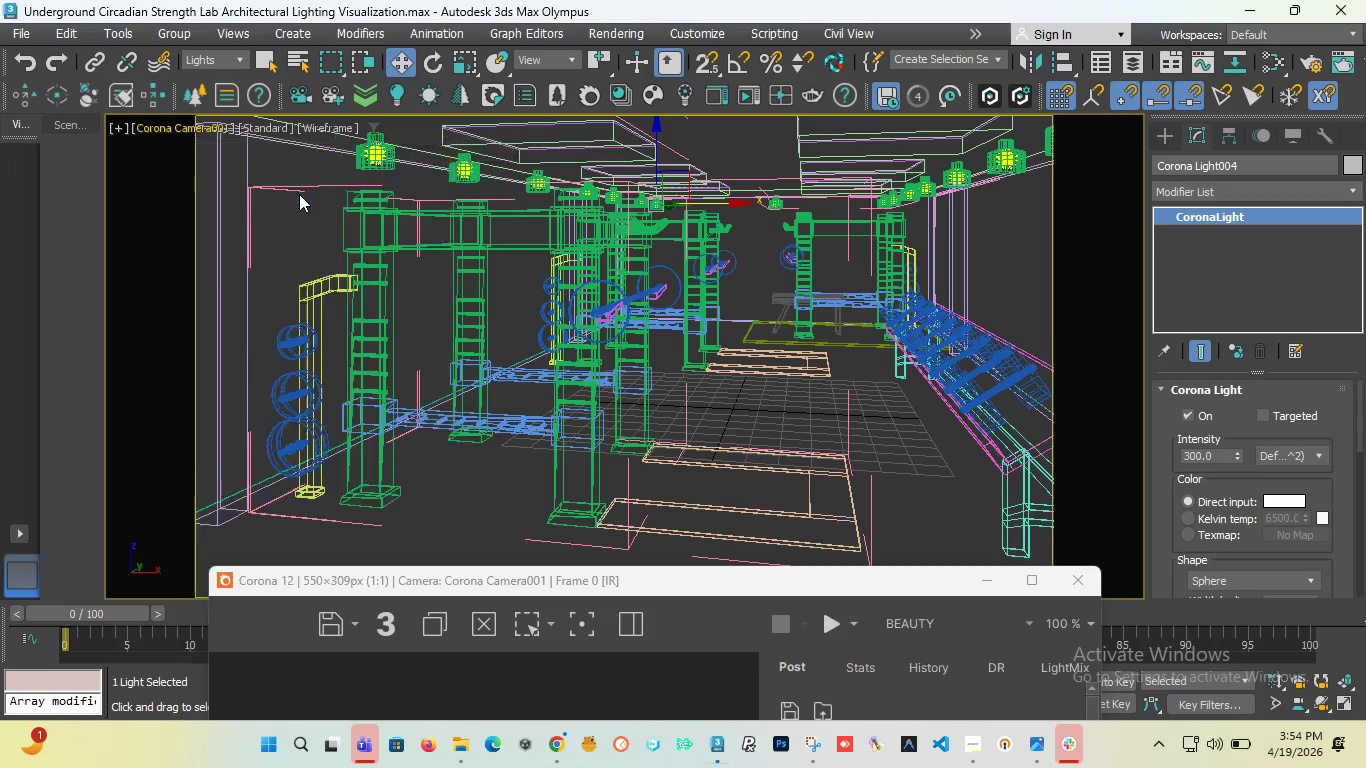 
key(T)
 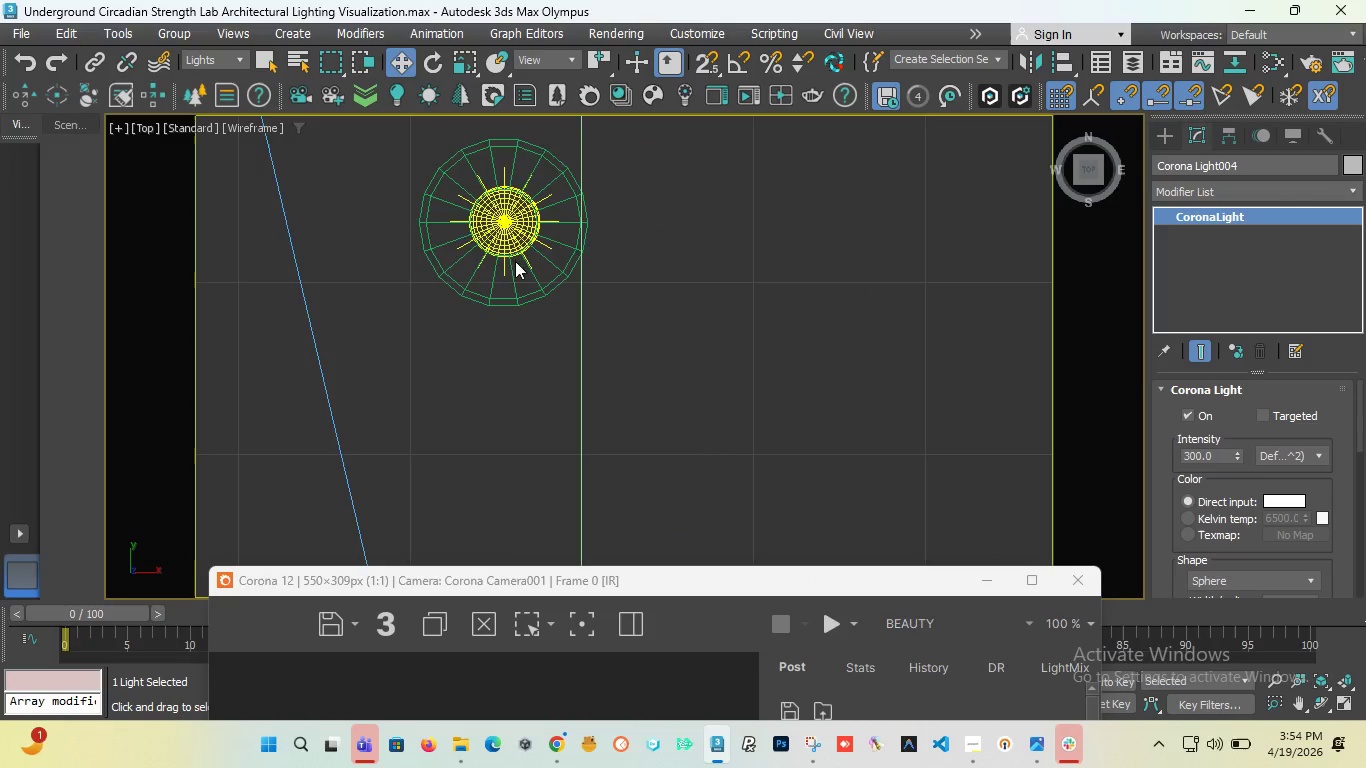 
scroll: coordinate [552, 259], scroll_direction: down, amount: 14.0
 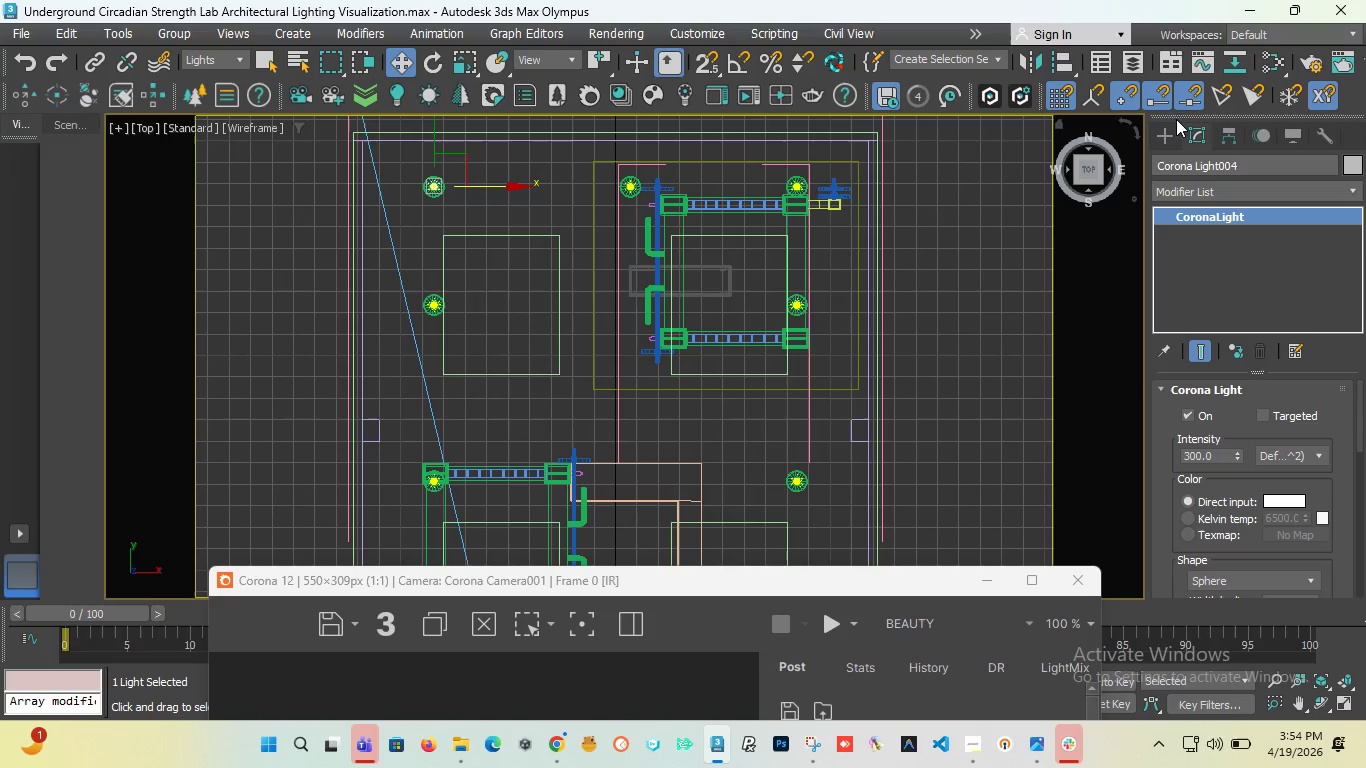 
left_click([1166, 133])
 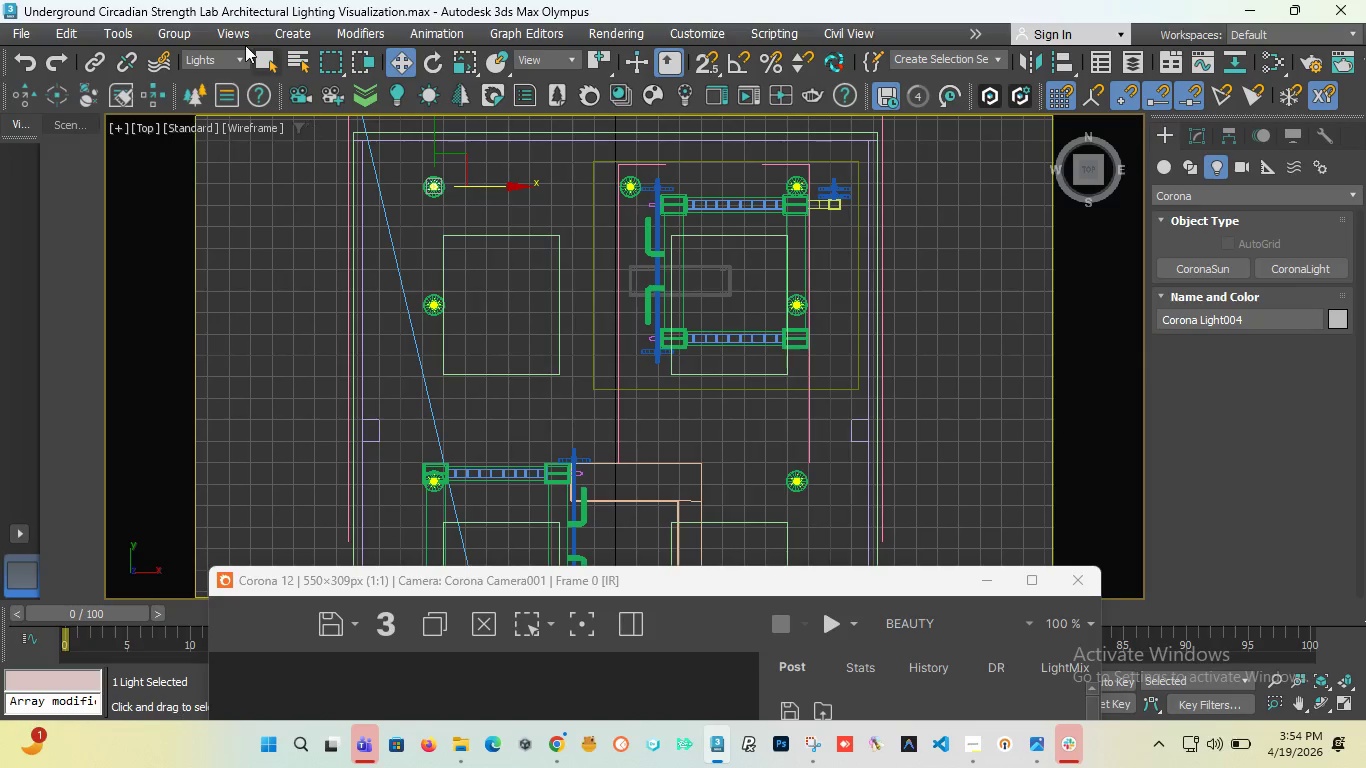 
left_click([241, 54])
 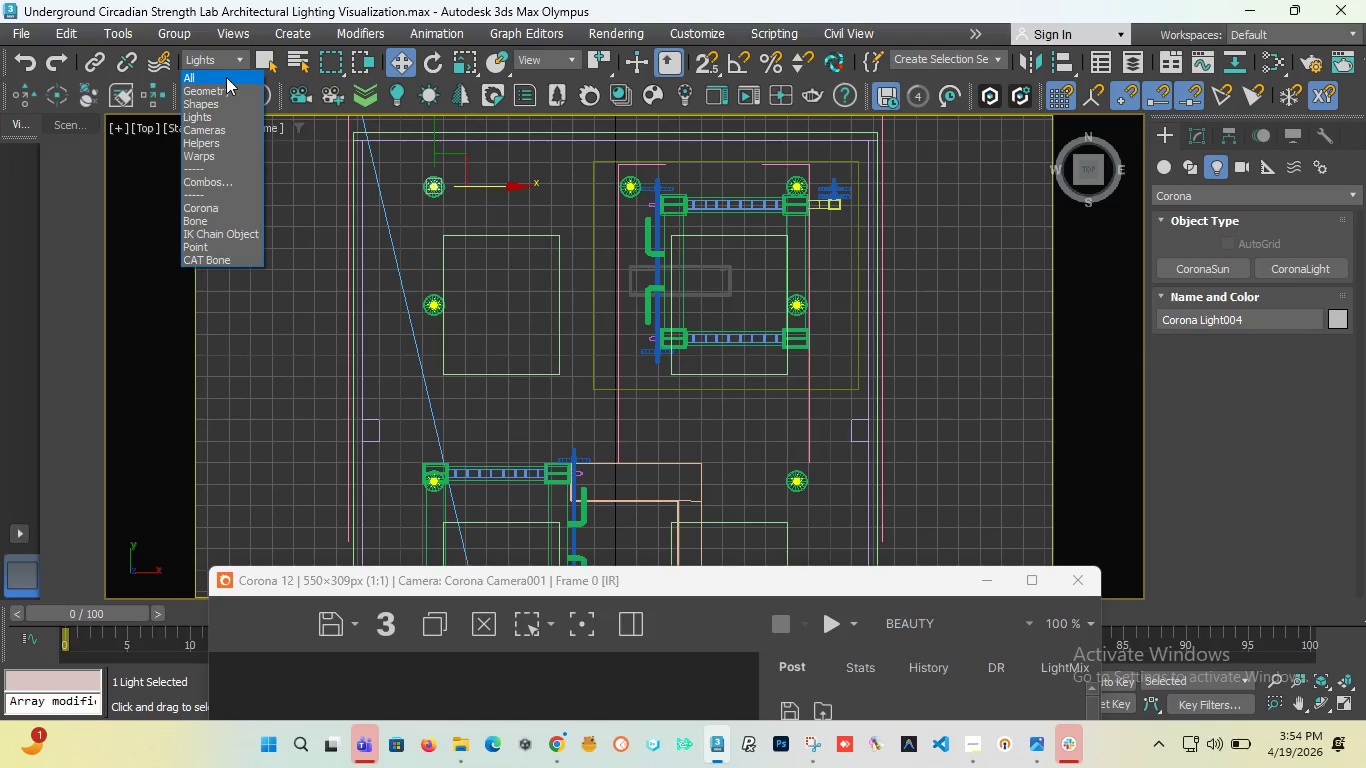 
left_click([226, 77])
 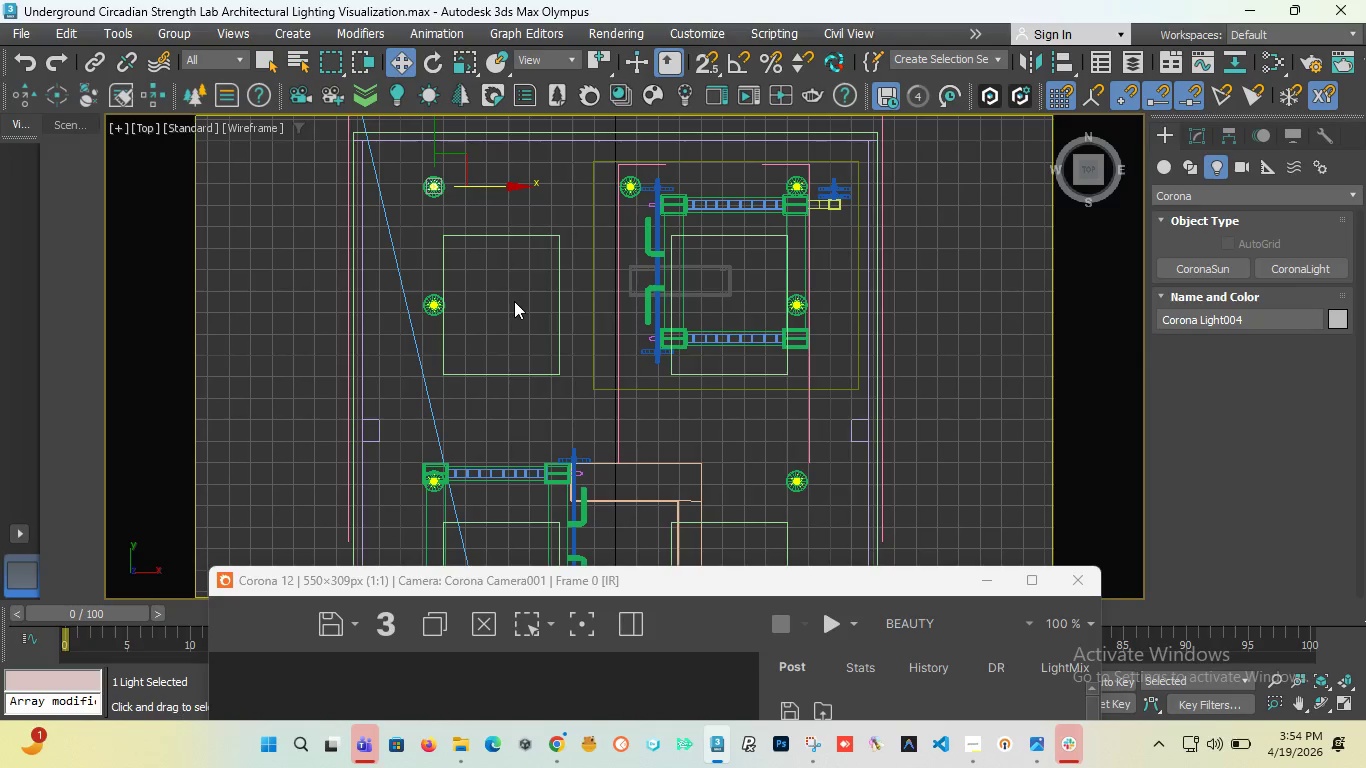 
left_click([547, 234])
 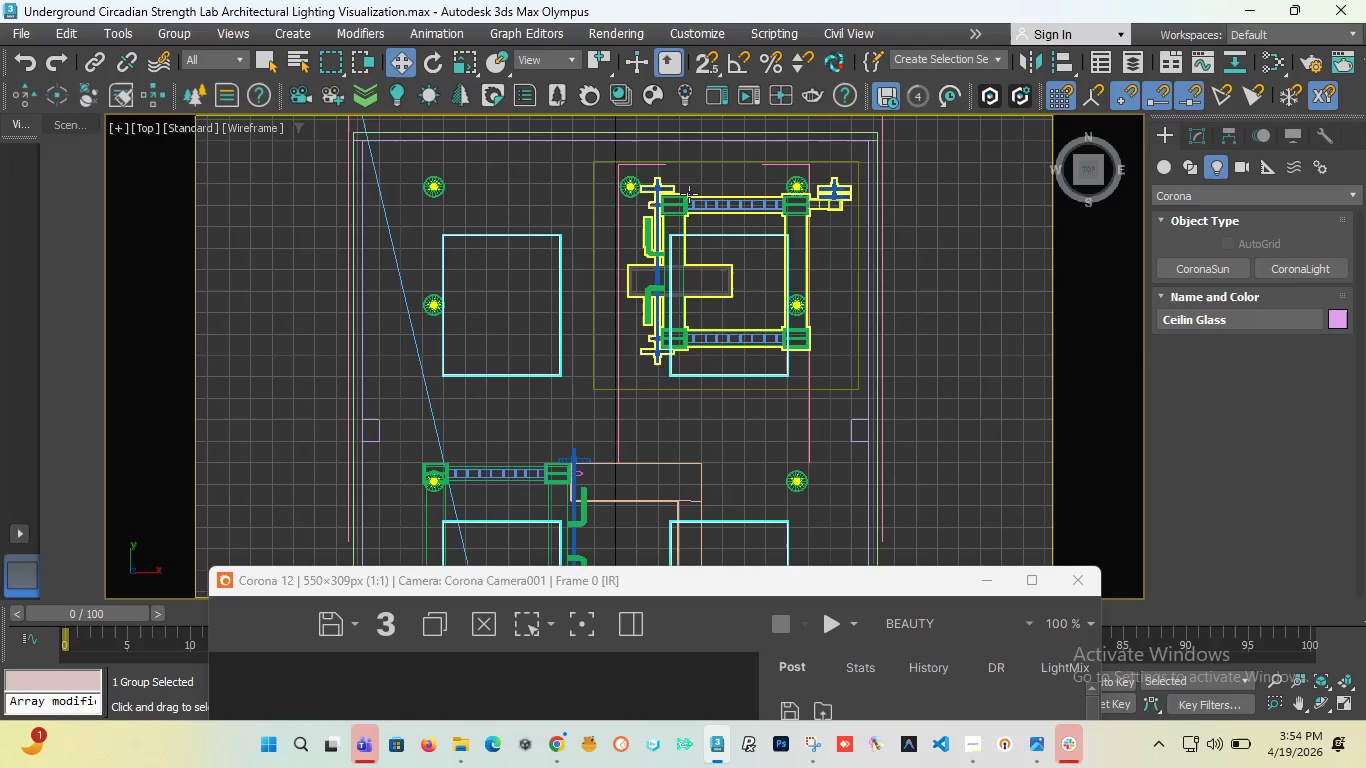 
scroll: coordinate [689, 194], scroll_direction: down, amount: 3.0
 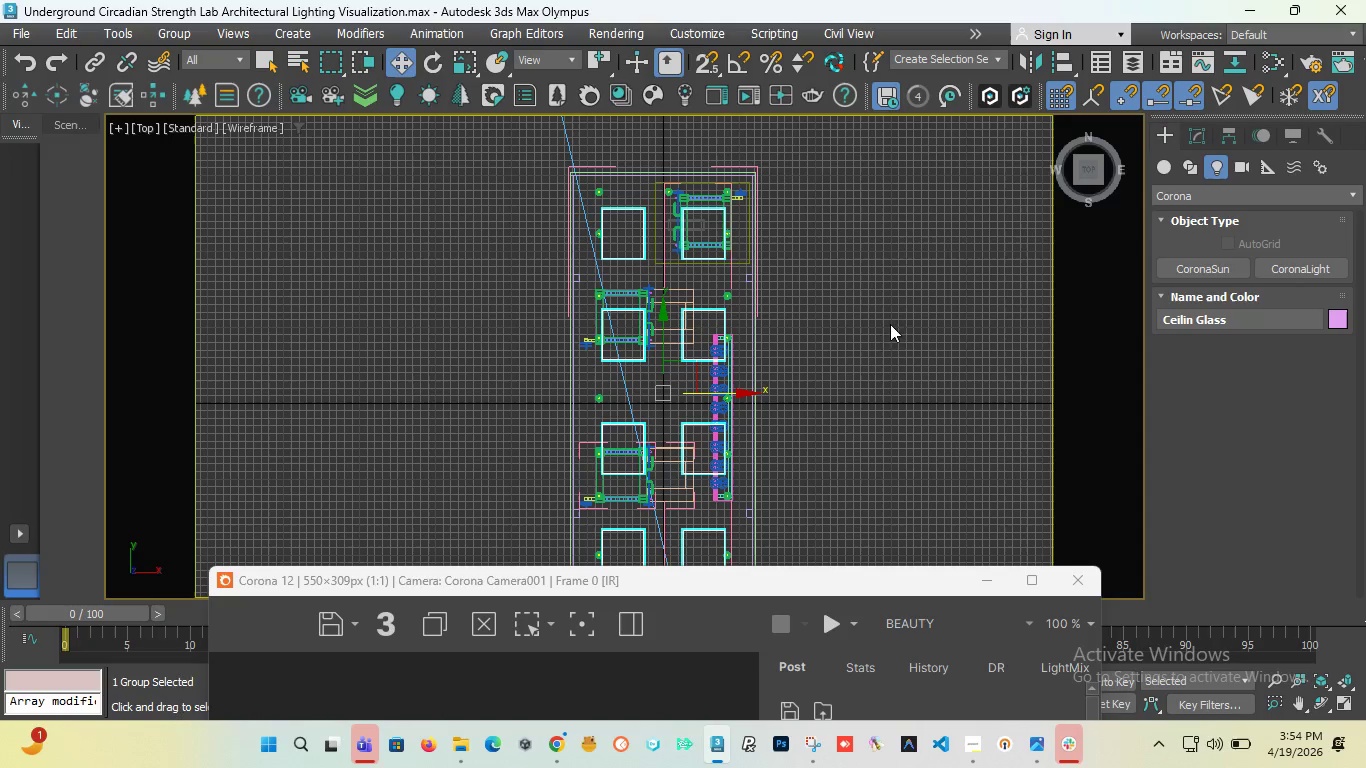 
left_click_drag(start_coordinate=[586, 585], to_coordinate=[464, 544])
 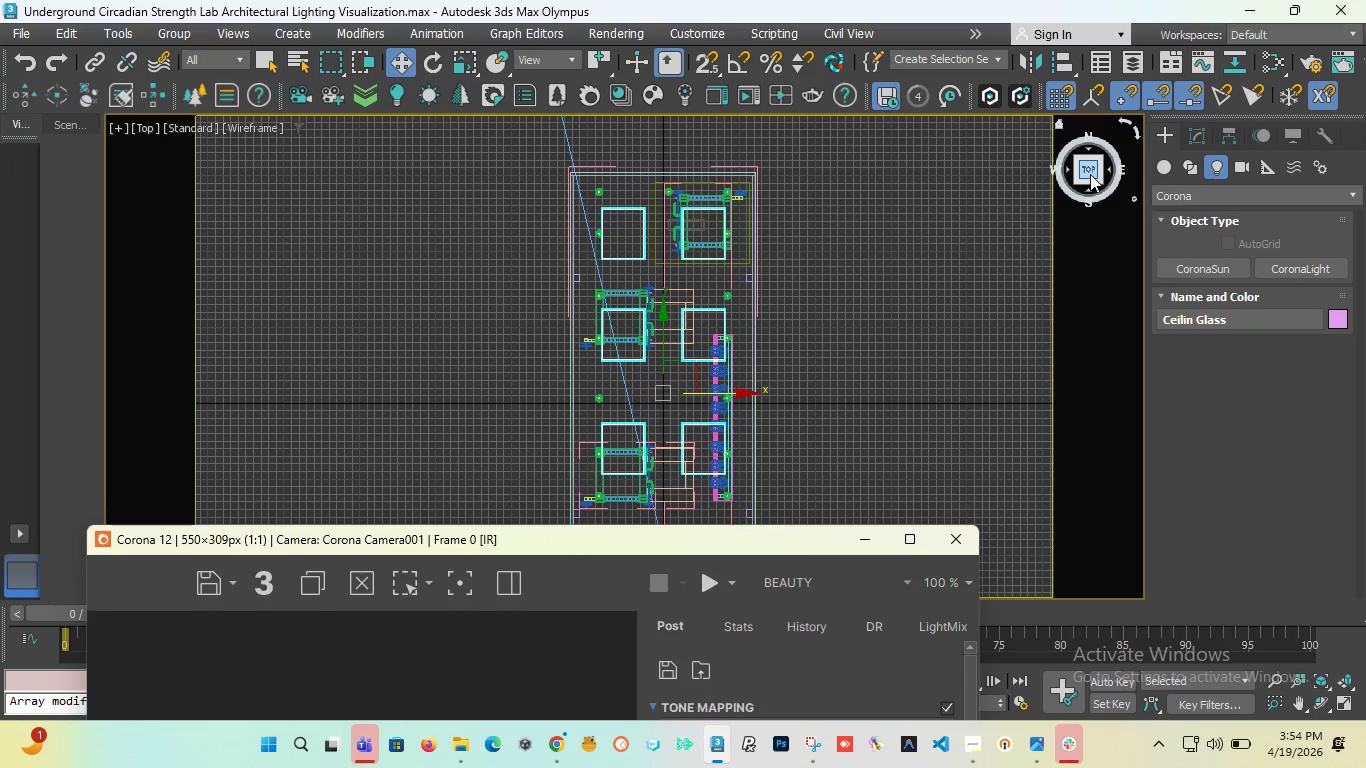 
left_click_drag(start_coordinate=[1090, 174], to_coordinate=[1024, 129])
 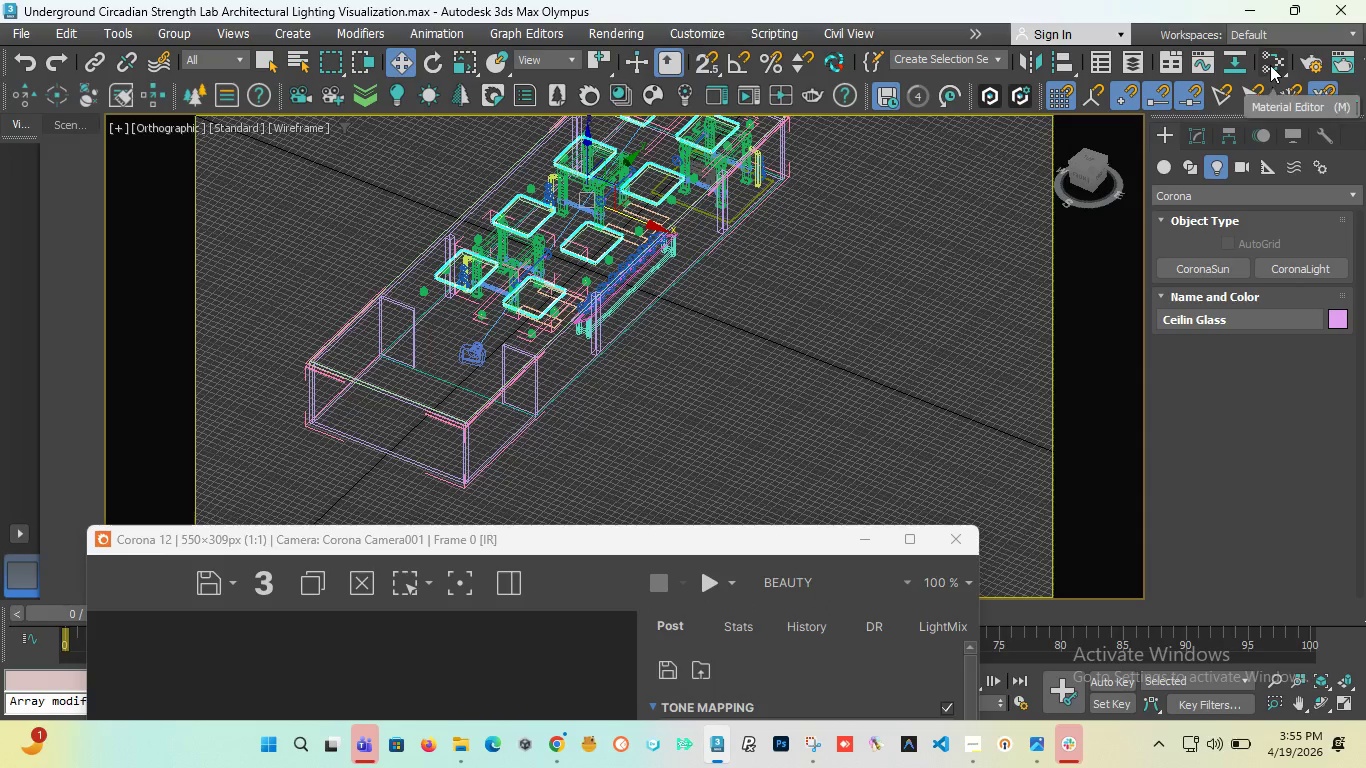 
left_click([1270, 65])
 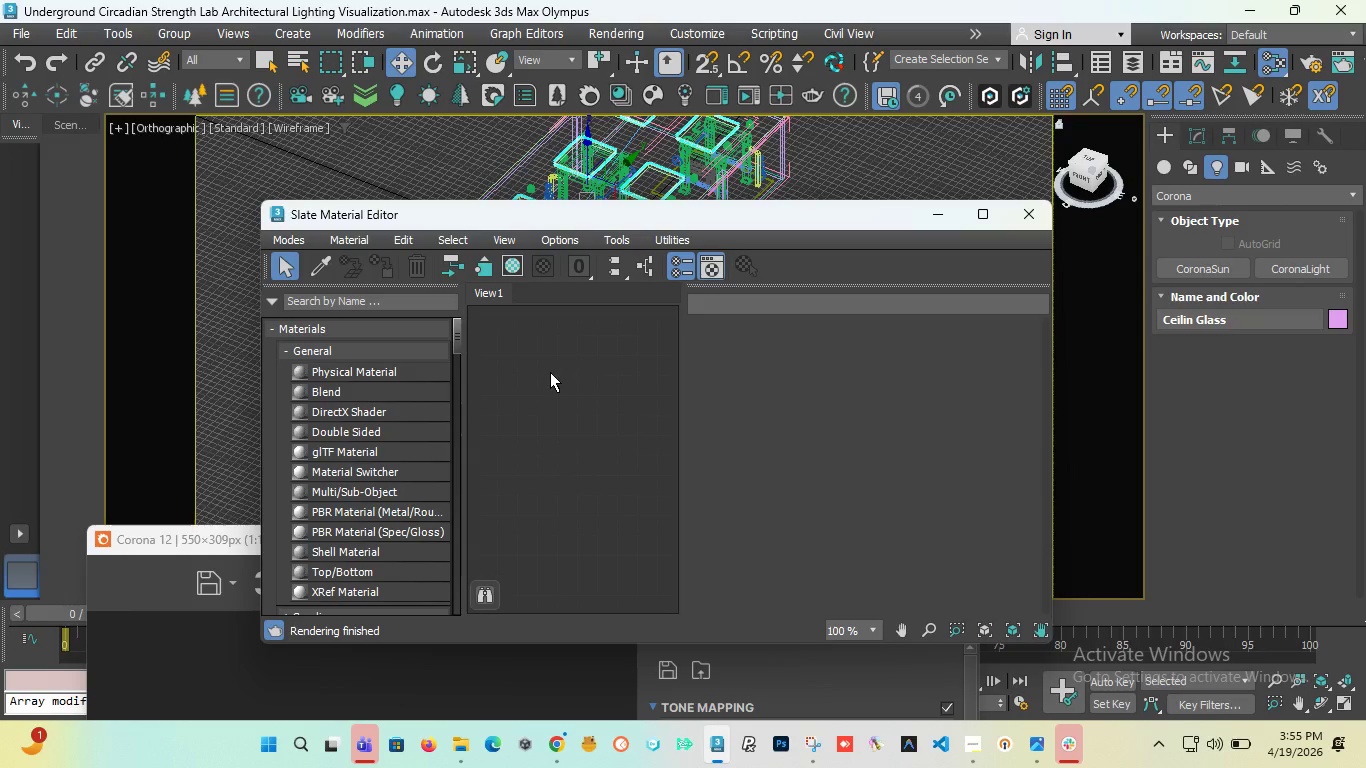 
right_click([550, 372])
 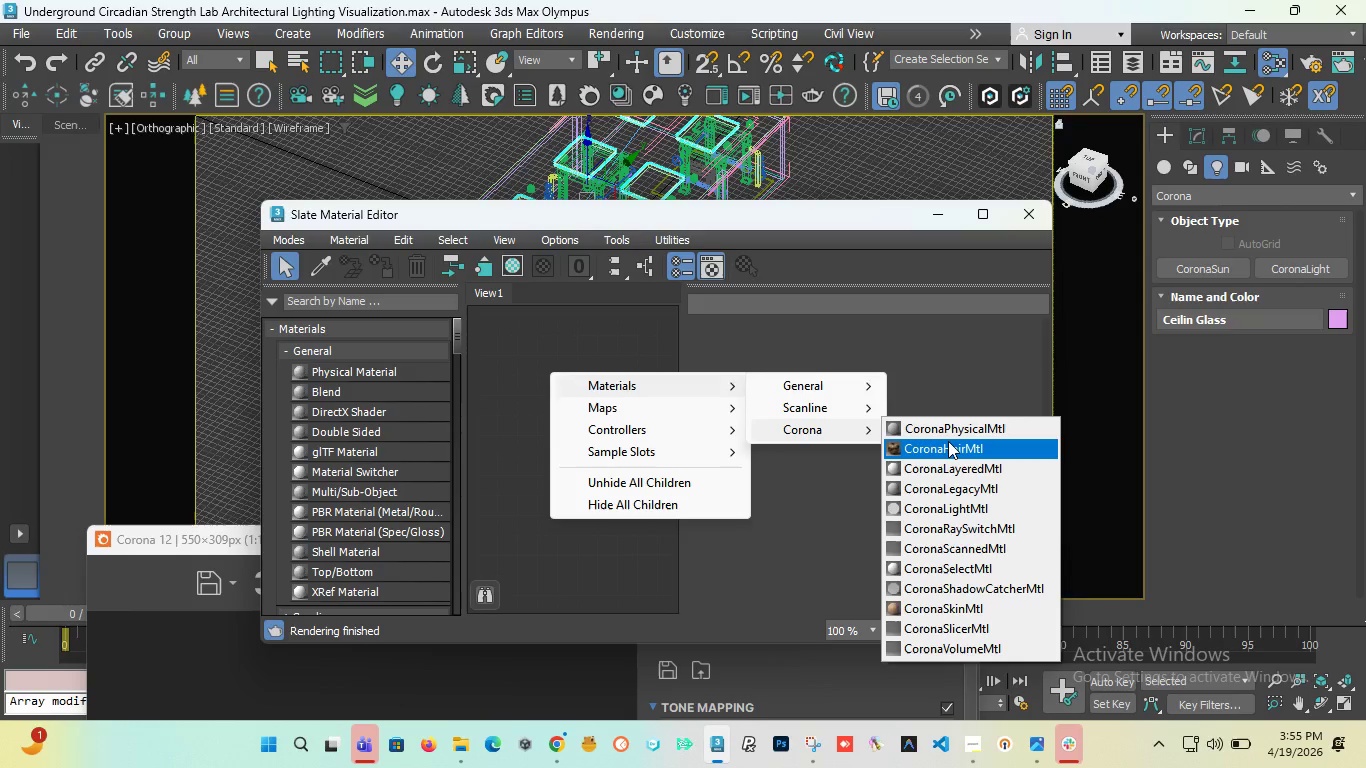 
left_click([951, 428])
 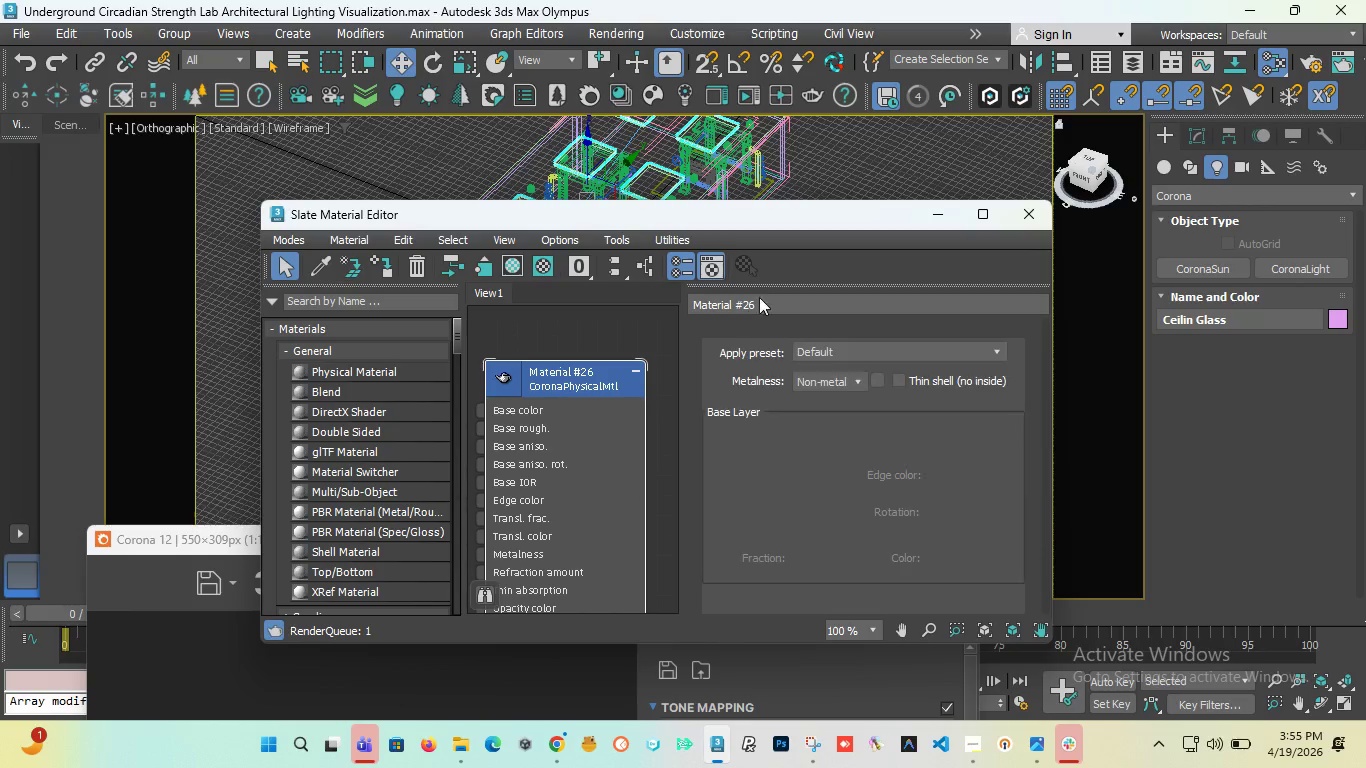 
left_click_drag(start_coordinate=[761, 298], to_coordinate=[521, 275])
 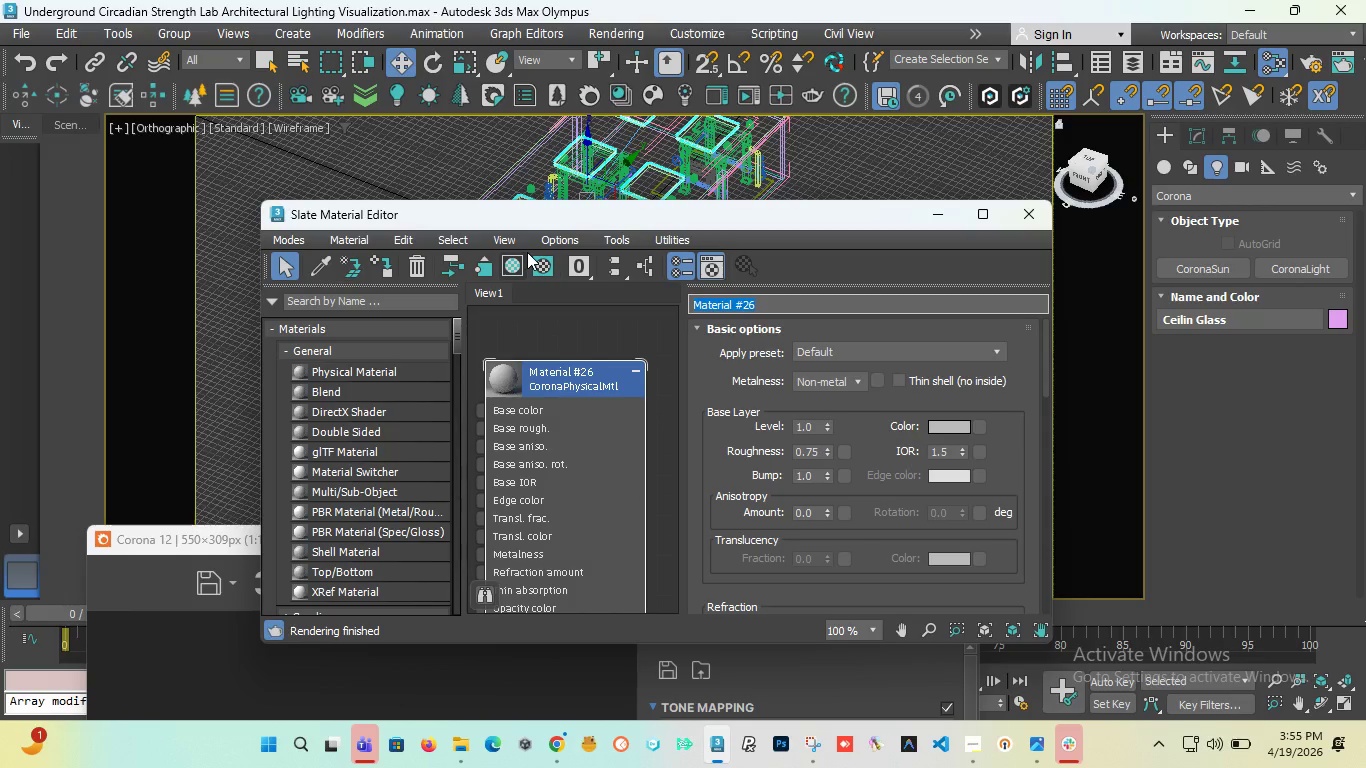 
type(Ceilin Glass)
 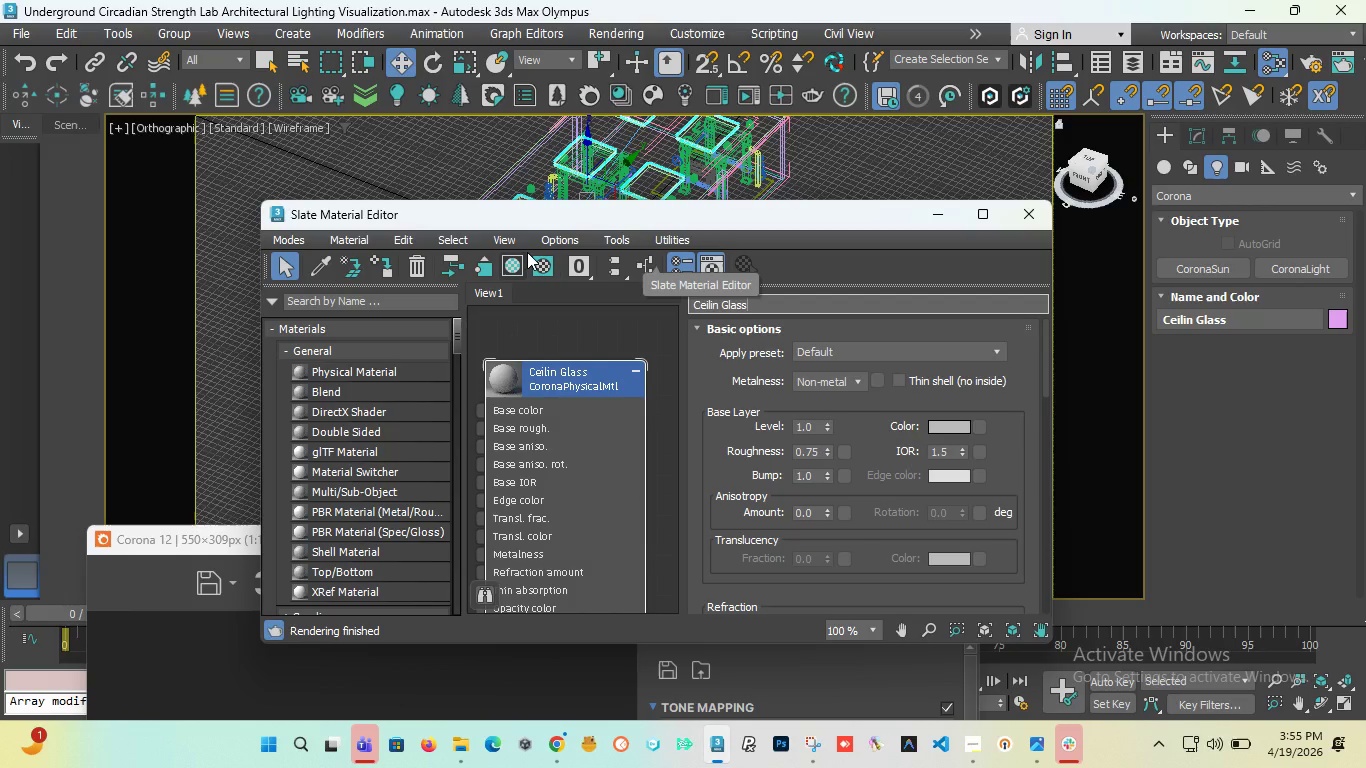 
 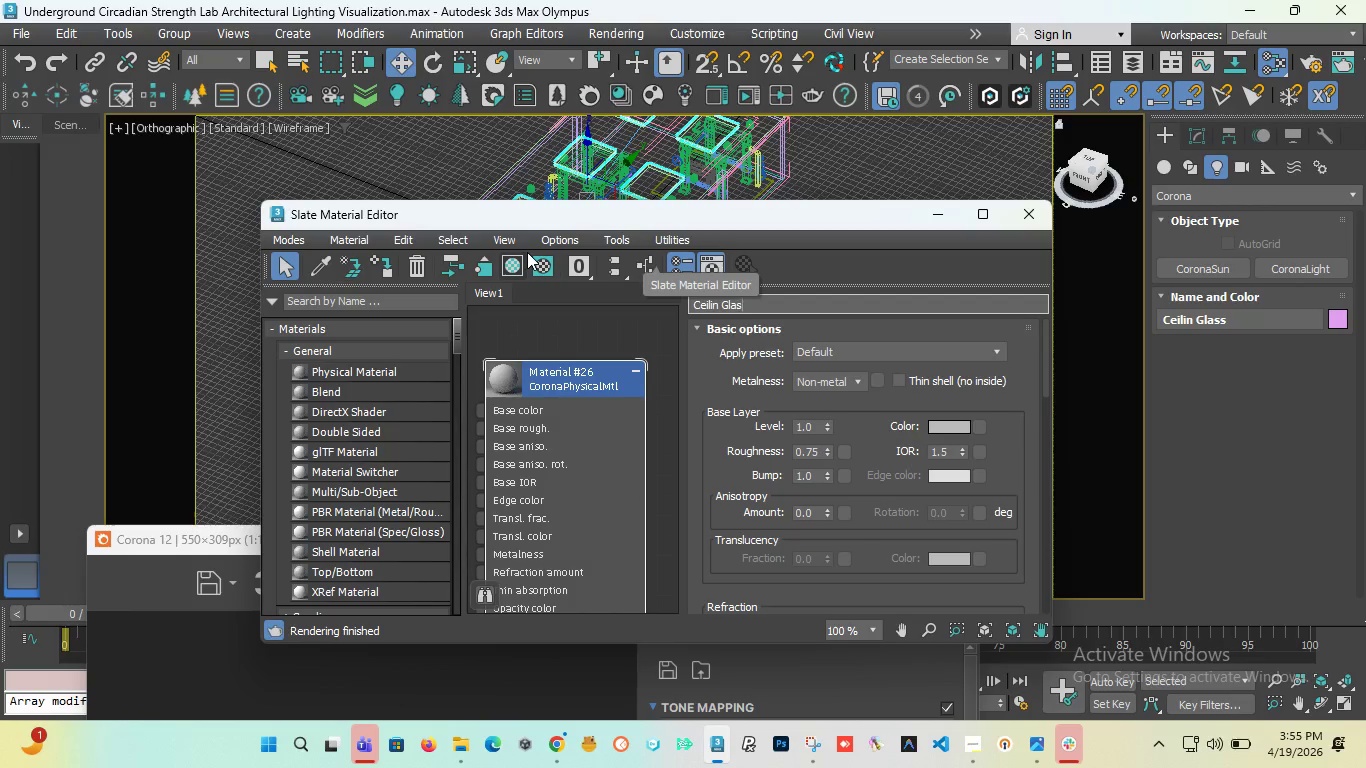 
key(Enter)
 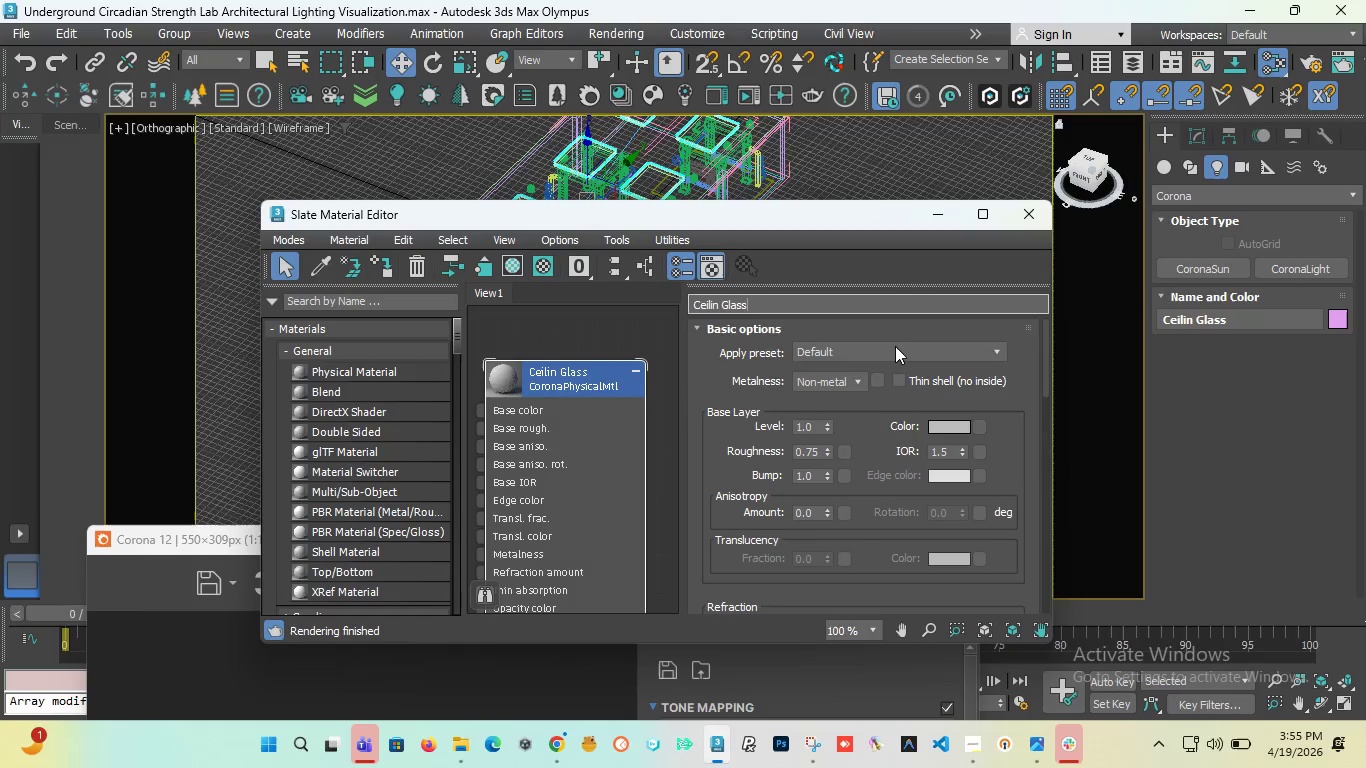 
left_click([881, 350])
 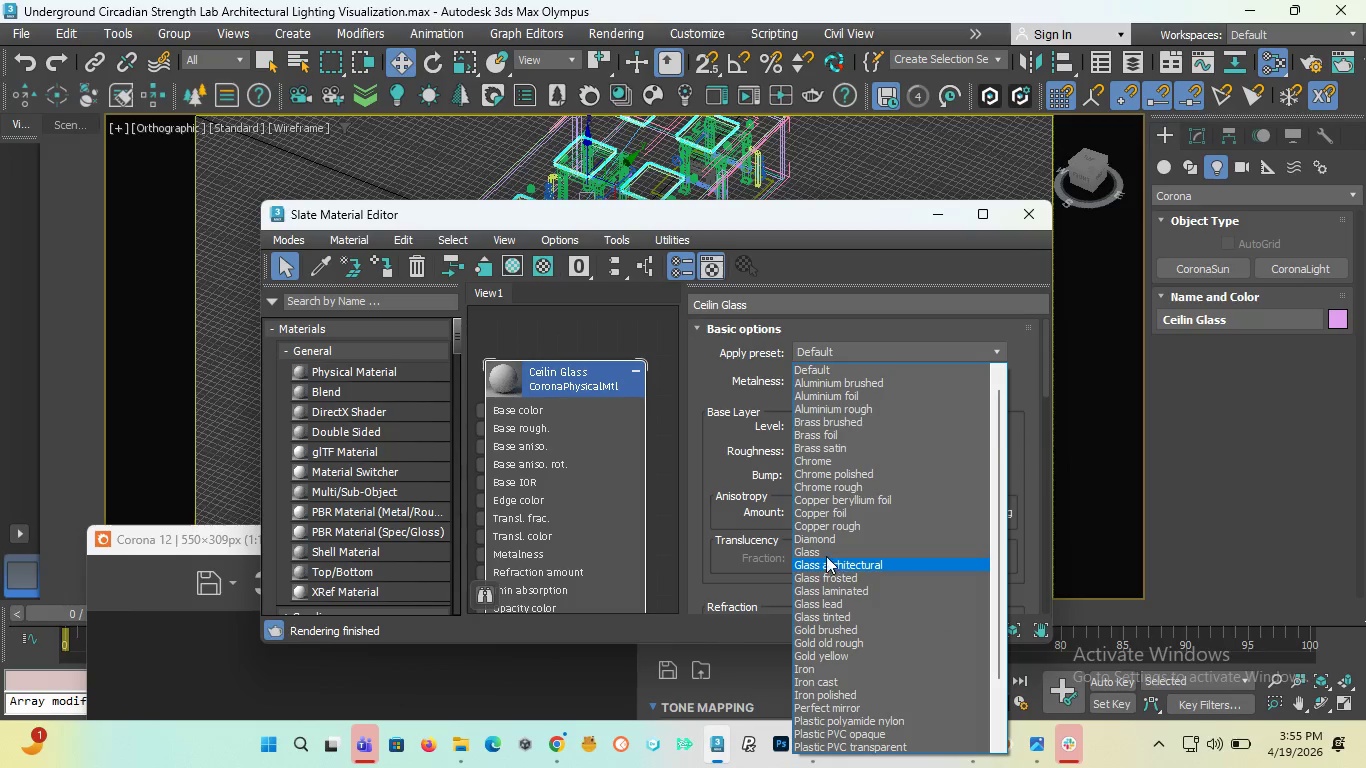 
left_click([823, 552])
 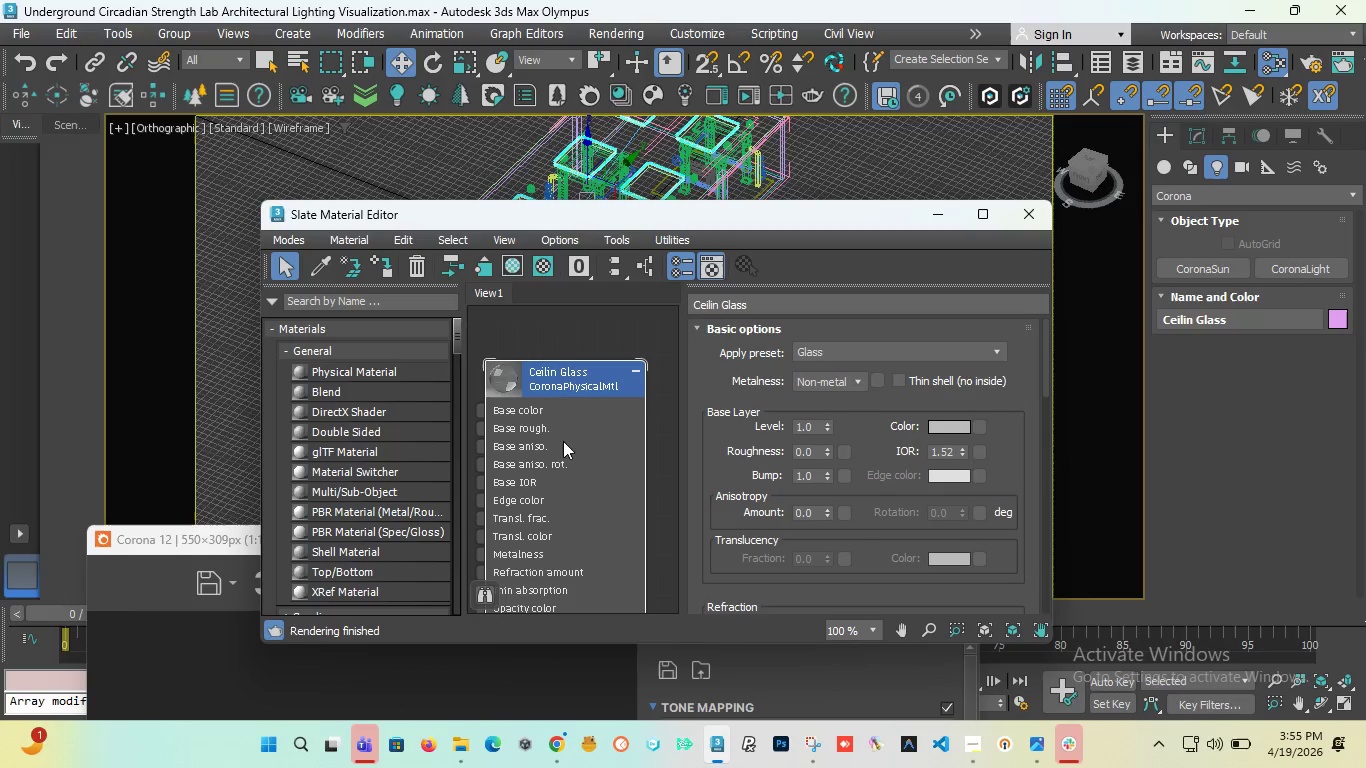 
left_click([565, 407])
 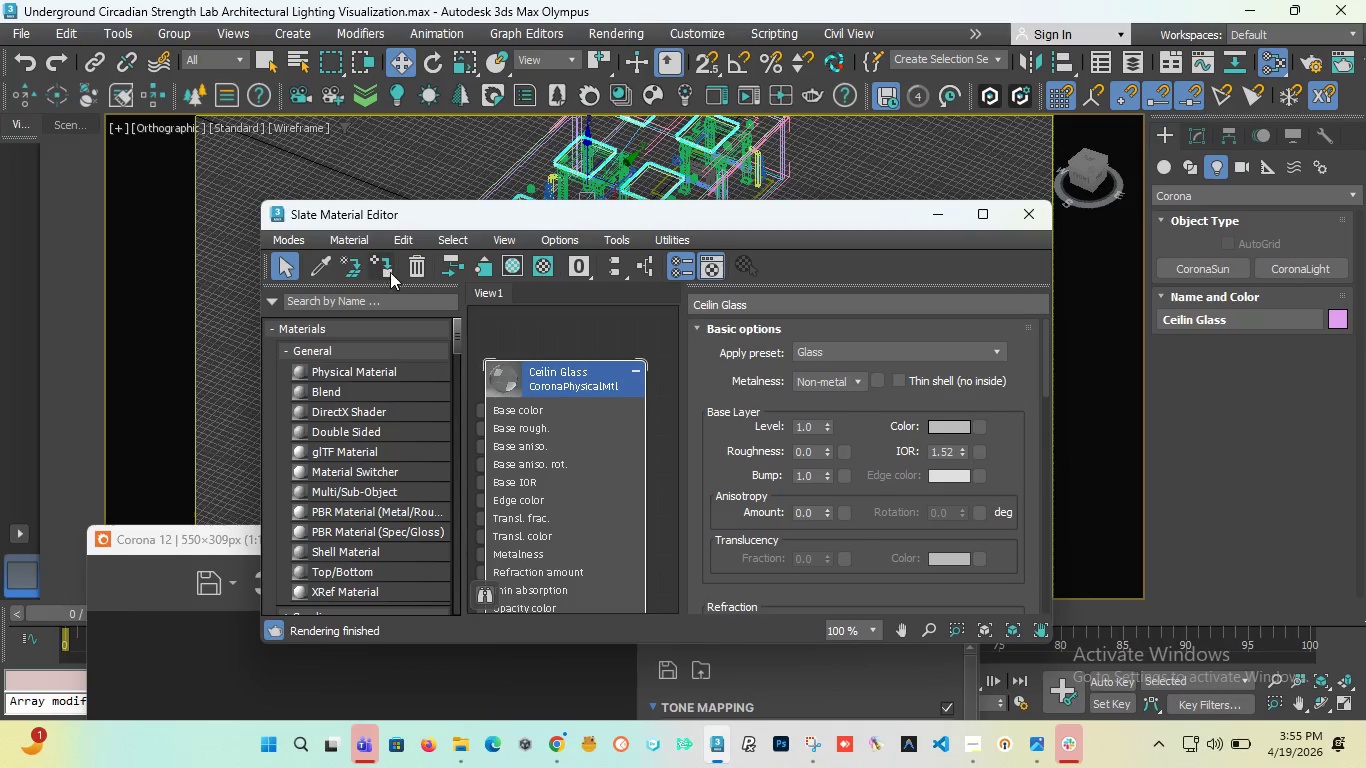 
left_click([386, 268])
 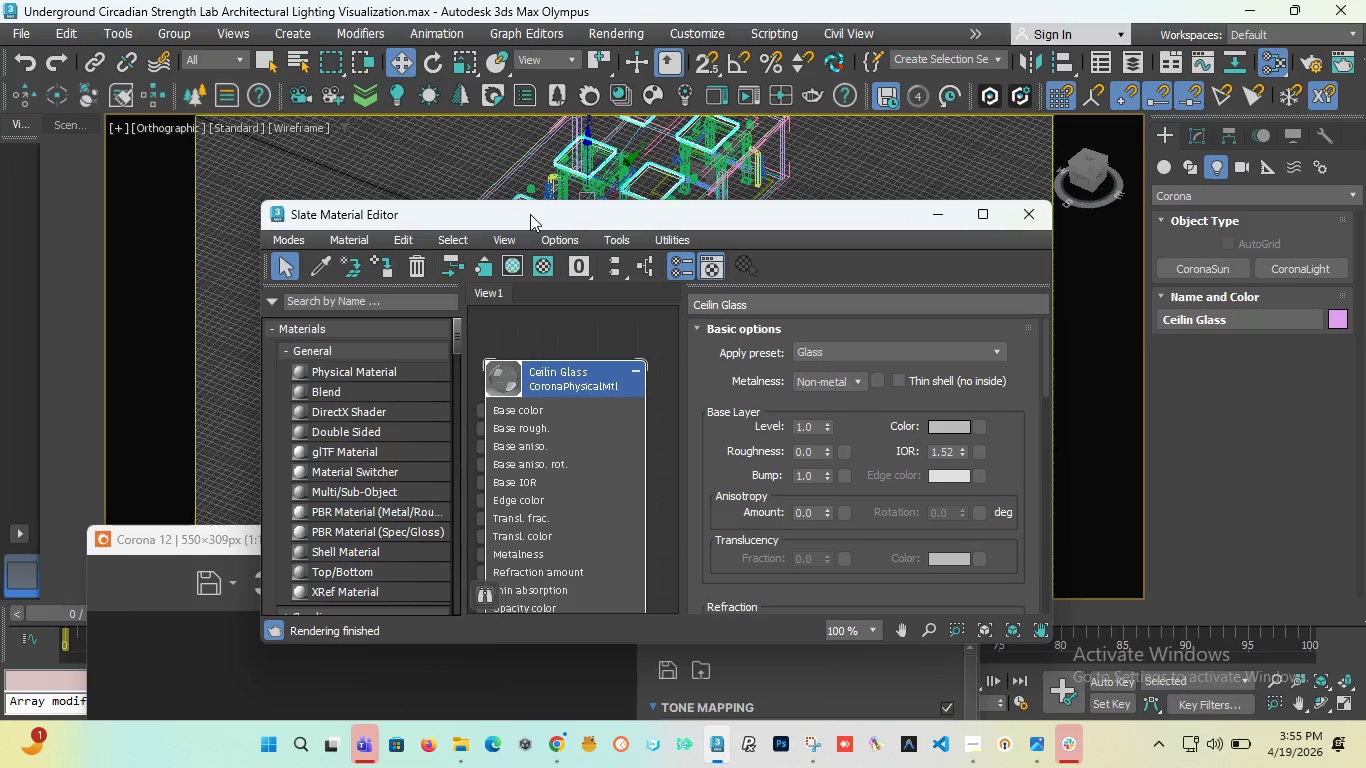 
left_click_drag(start_coordinate=[530, 214], to_coordinate=[908, 254])
 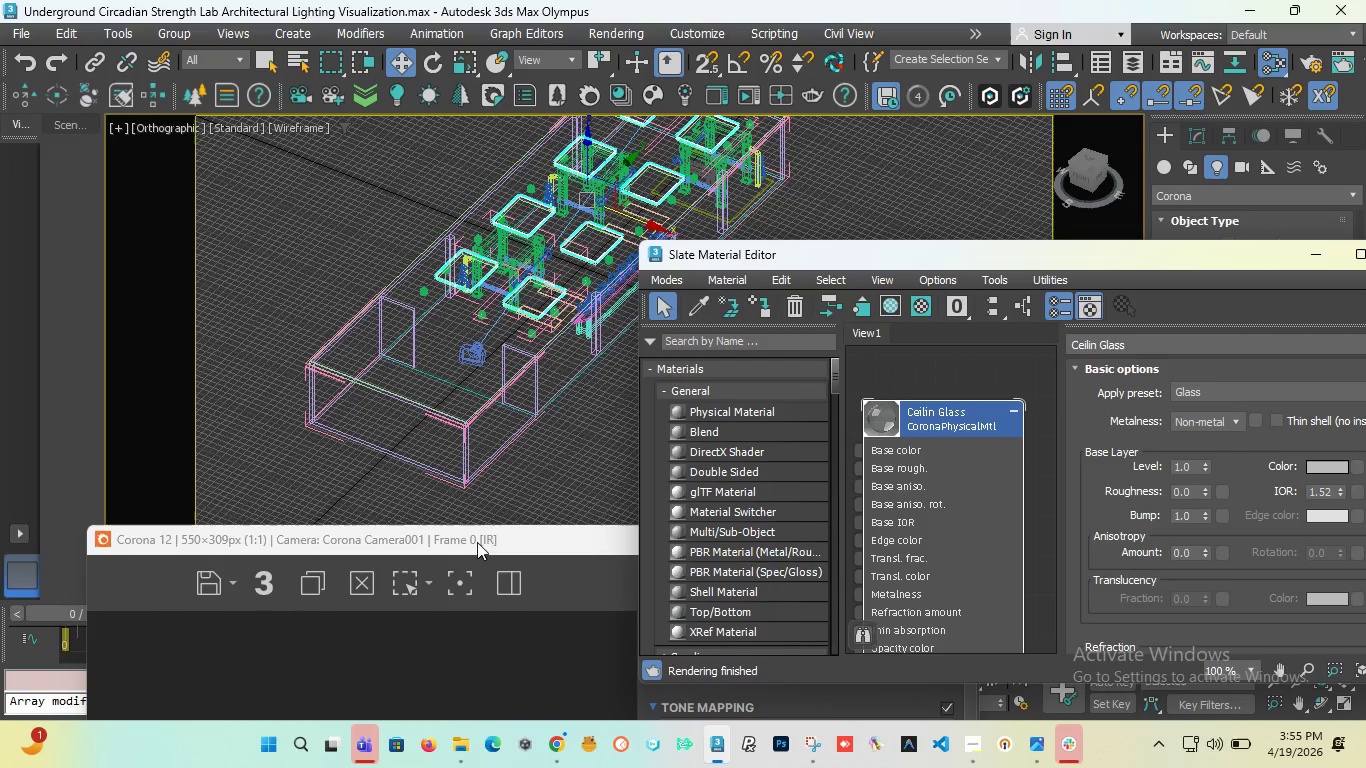 
left_click_drag(start_coordinate=[468, 543], to_coordinate=[439, 246])
 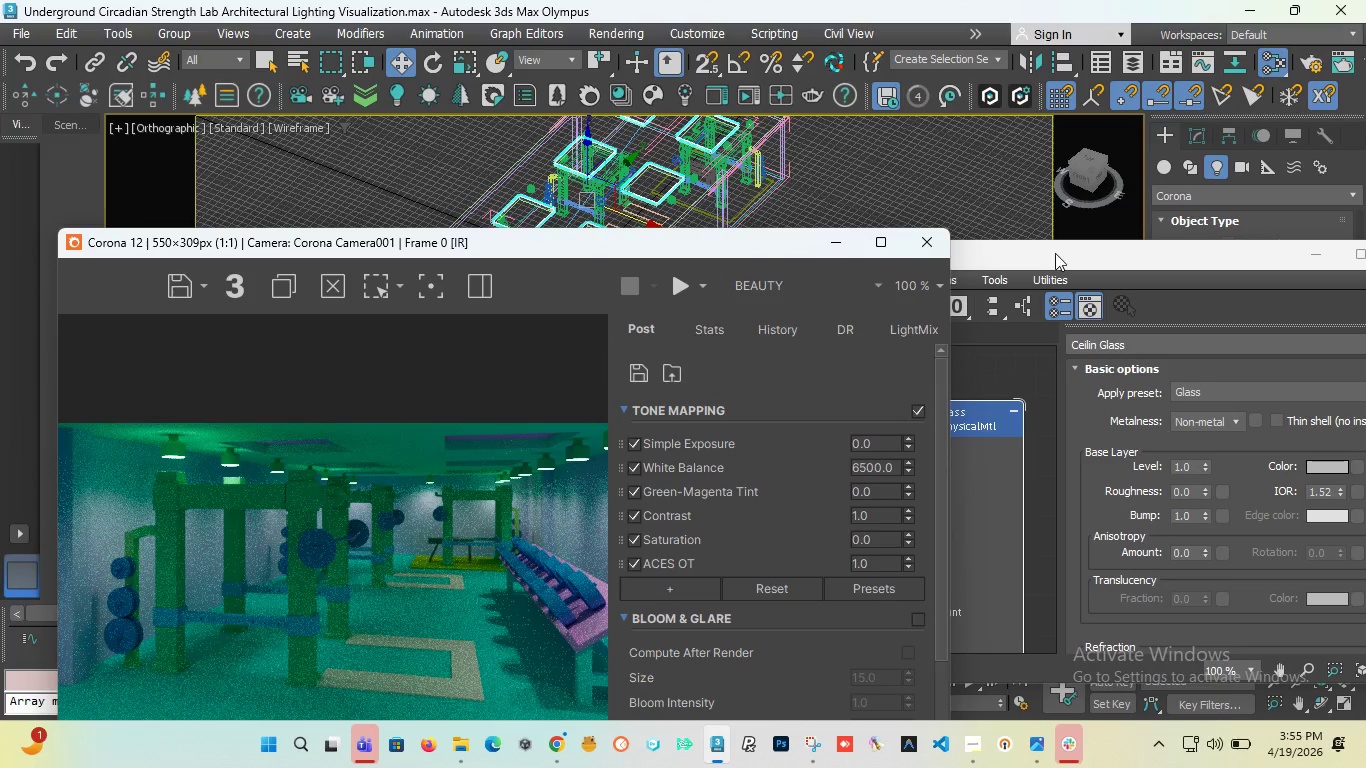 
left_click_drag(start_coordinate=[1050, 254], to_coordinate=[1062, 518])
 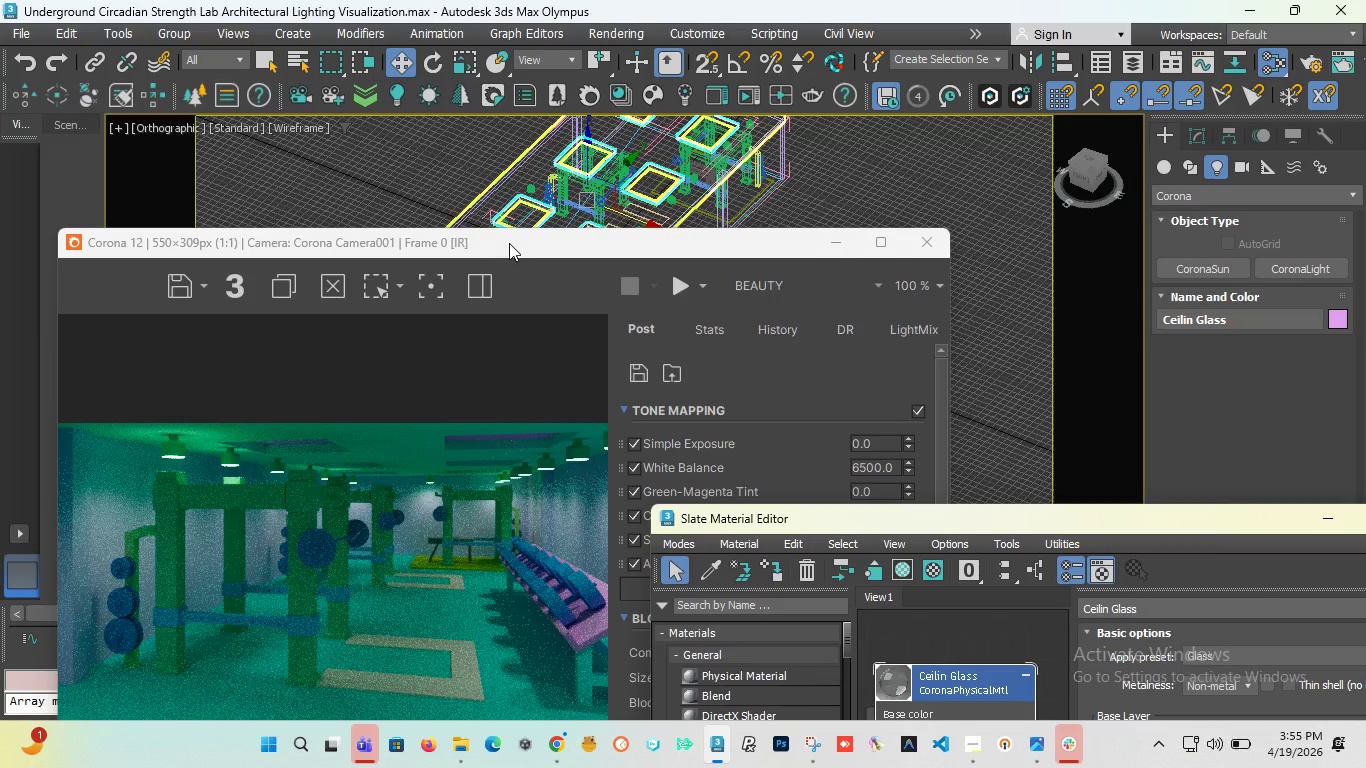 
left_click_drag(start_coordinate=[509, 243], to_coordinate=[501, 361])
 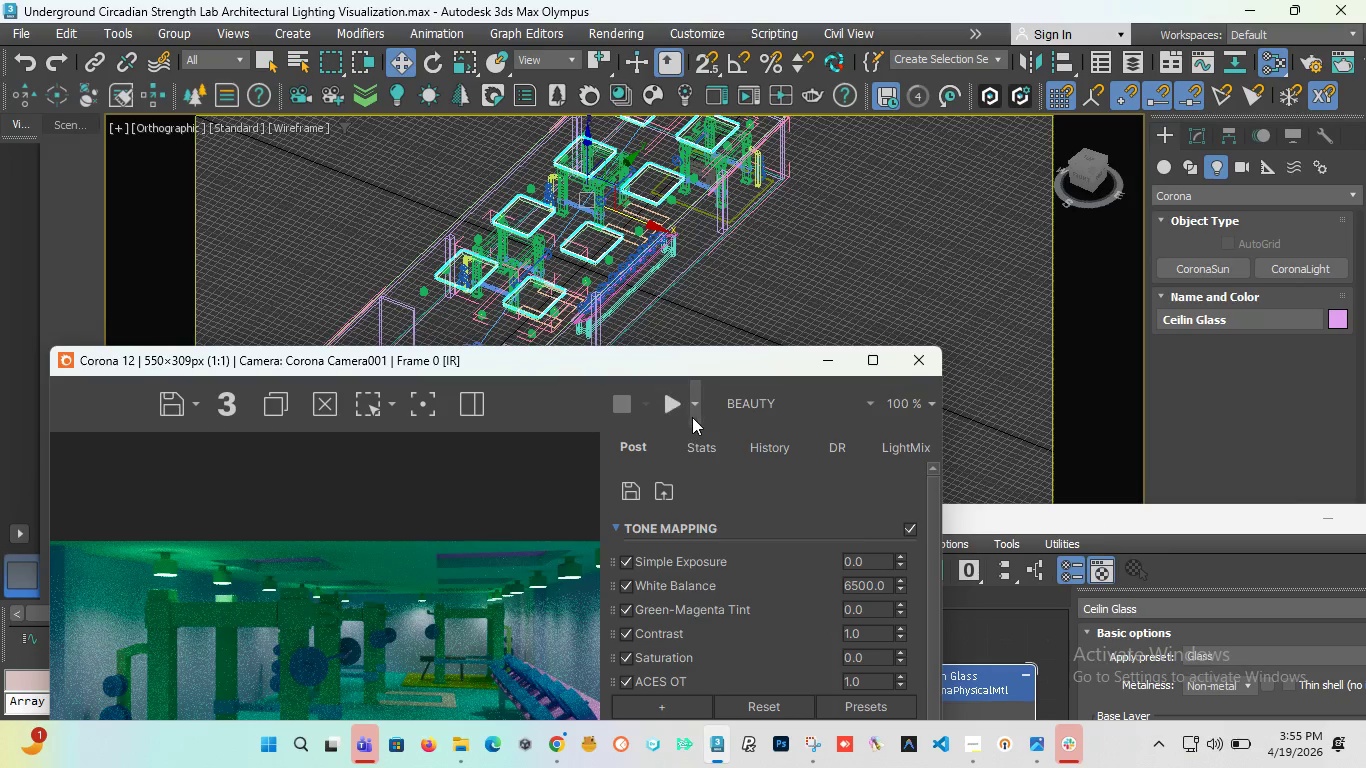 
left_click([697, 413])
 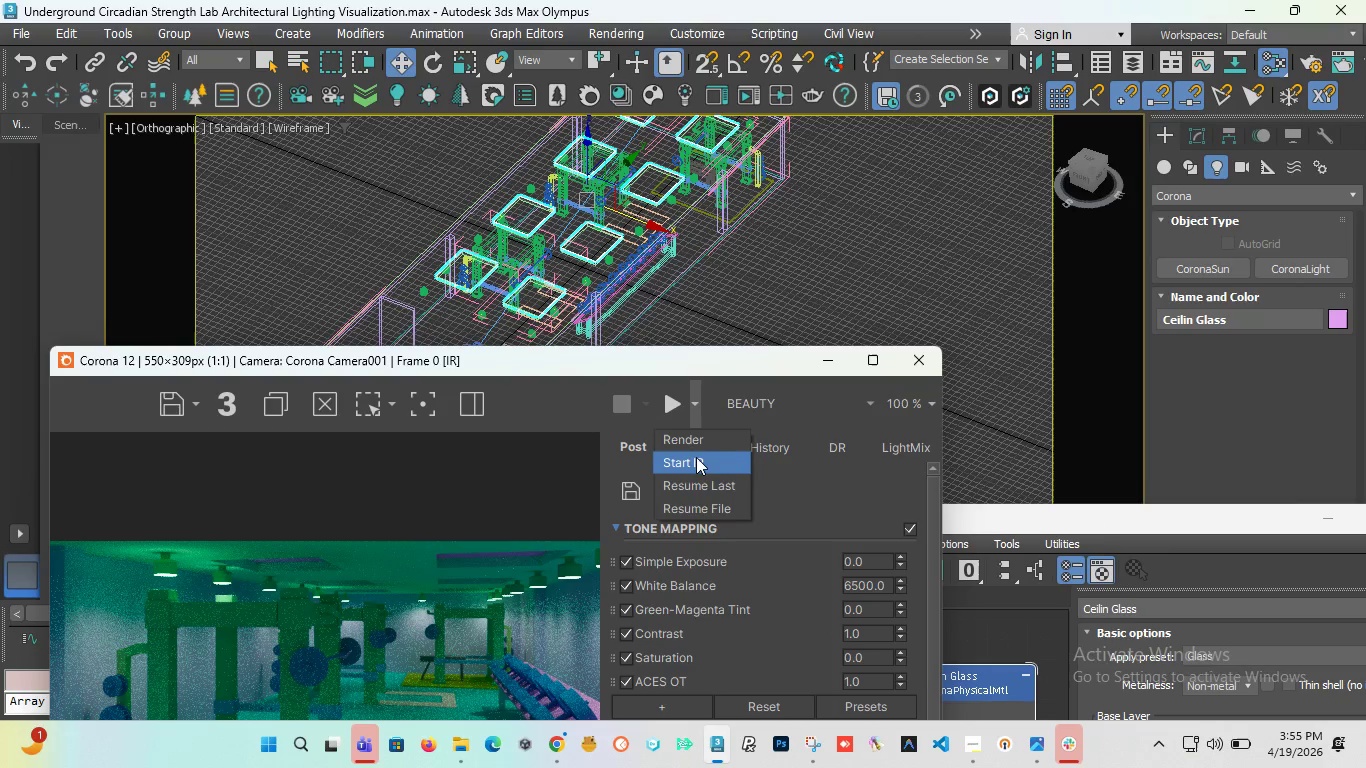 
left_click([695, 459])
 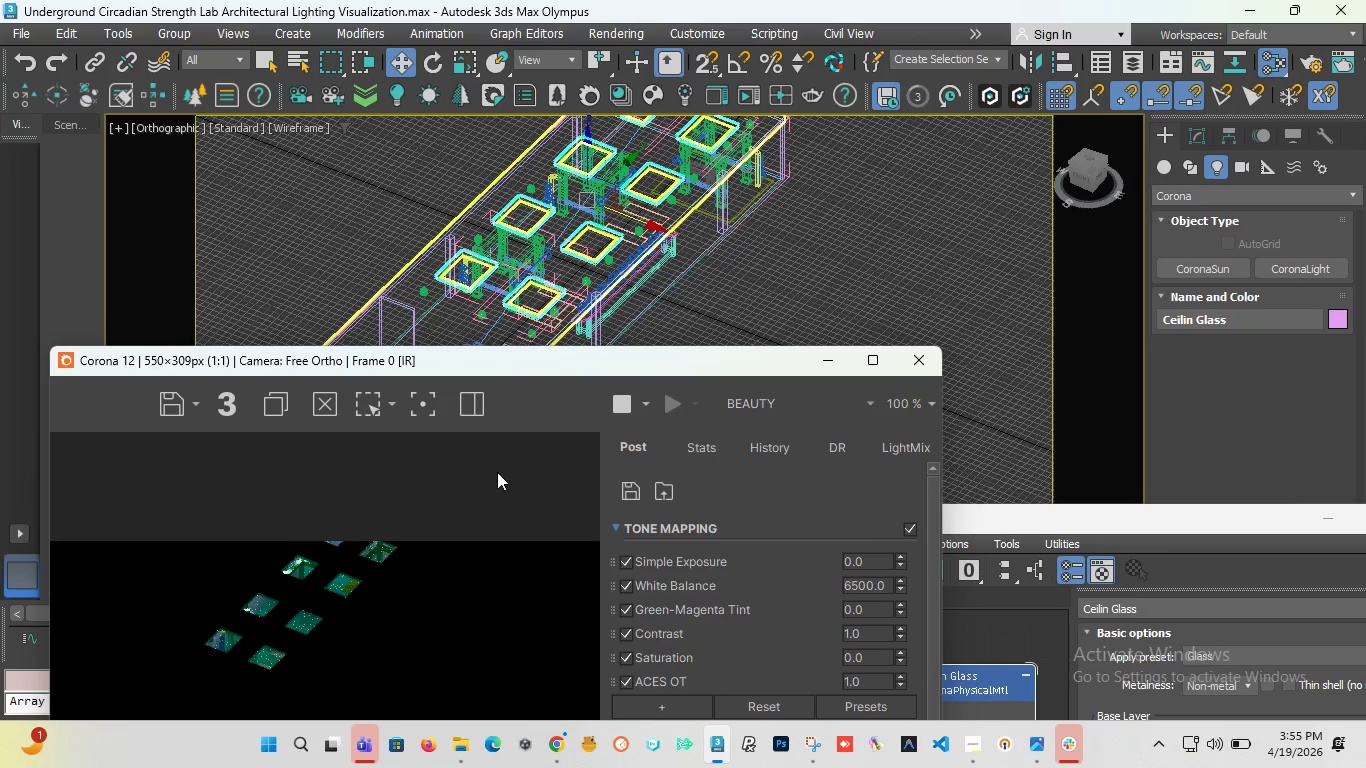 
scroll: coordinate [612, 214], scroll_direction: down, amount: 2.0
 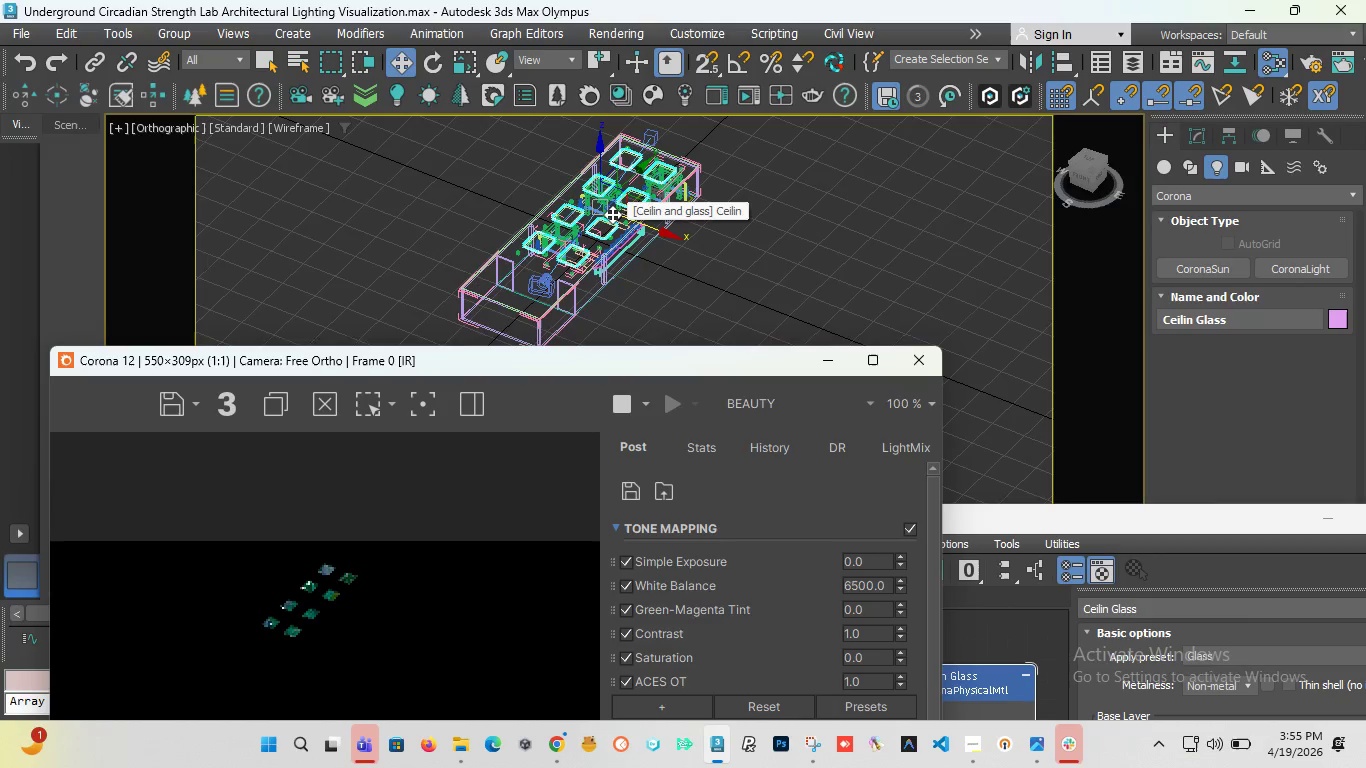 
scroll: coordinate [610, 214], scroll_direction: up, amount: 2.0
 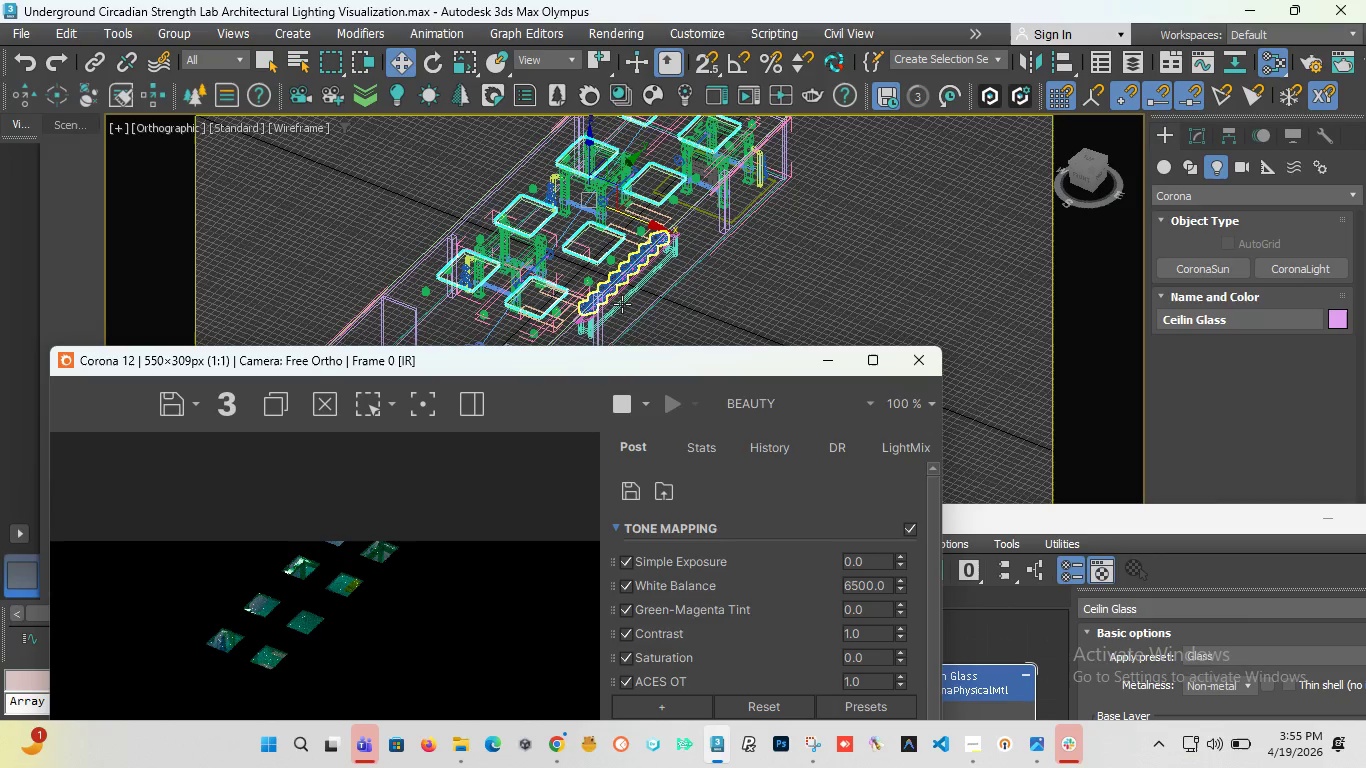 
scroll: coordinate [651, 258], scroll_direction: down, amount: 1.0
 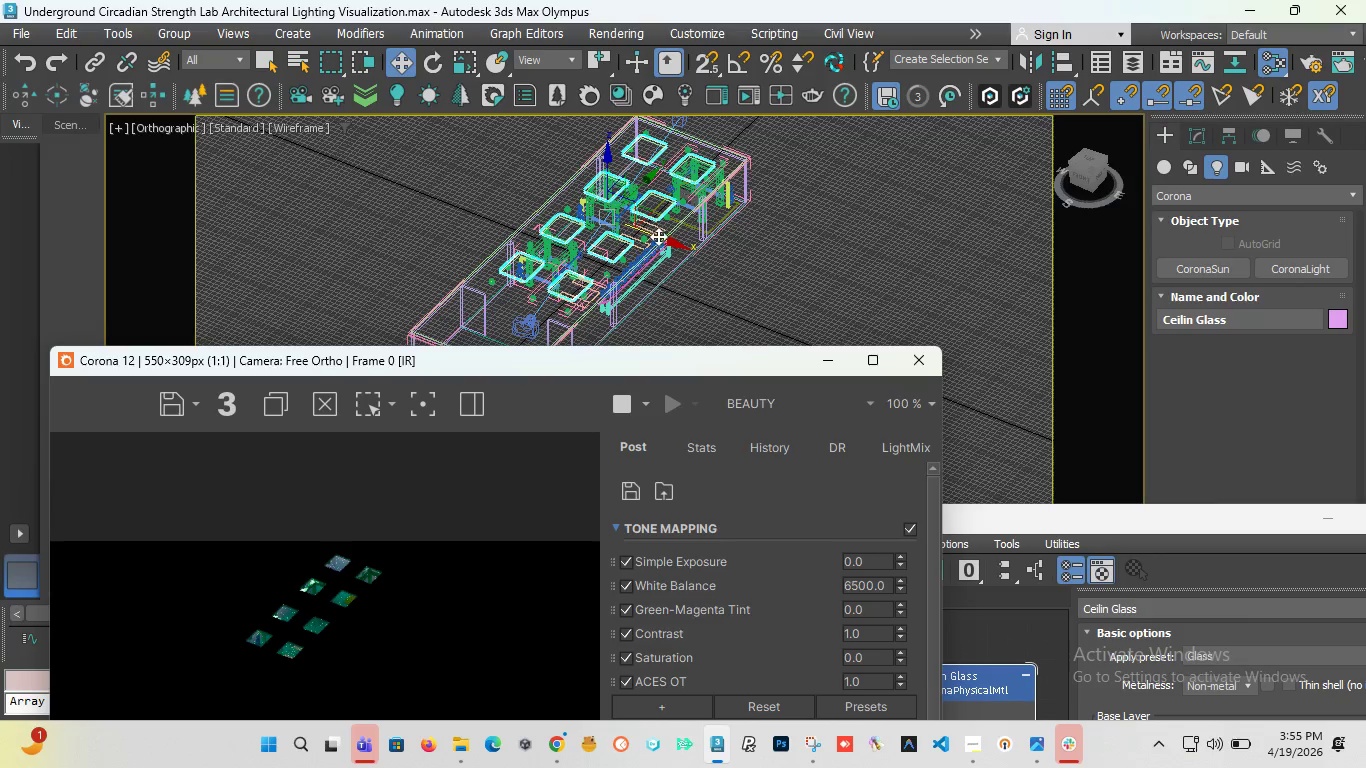 
left_click([244, 61])
 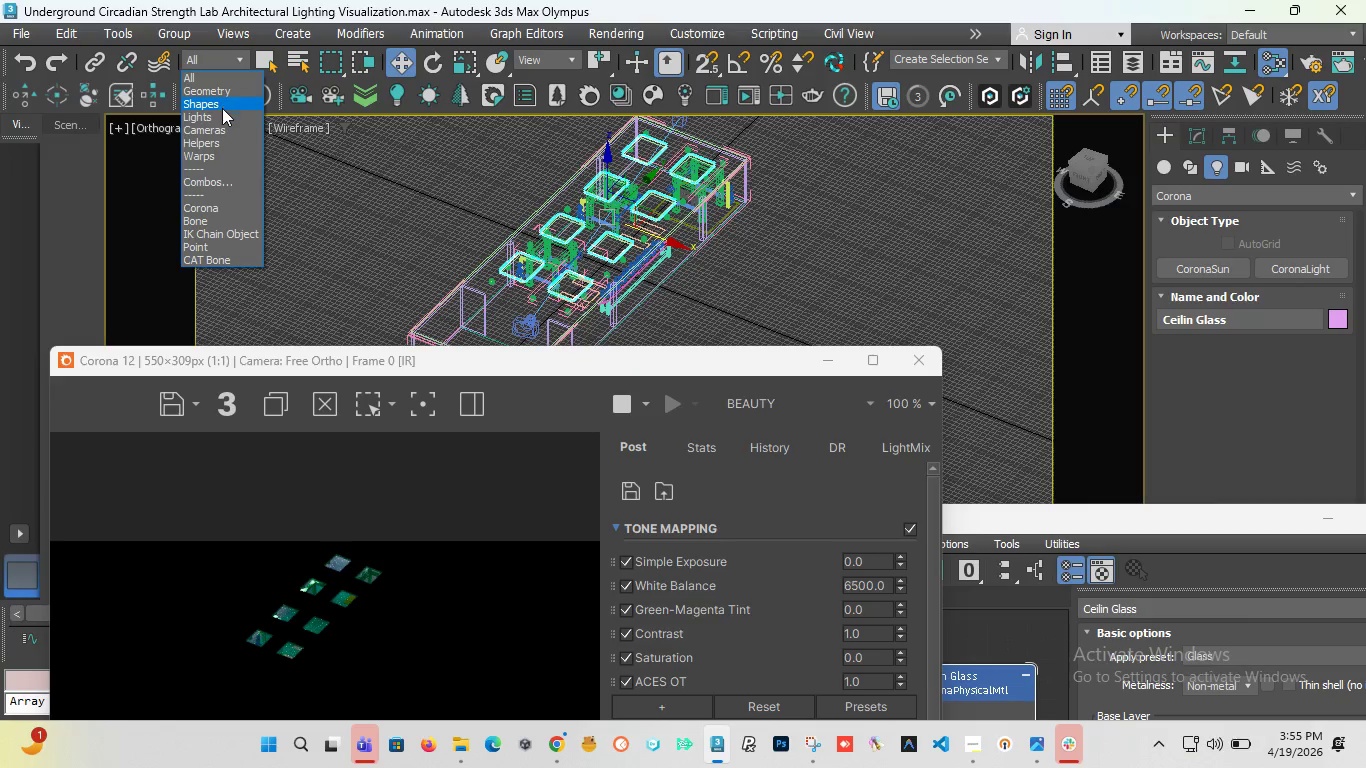 
left_click([222, 117])
 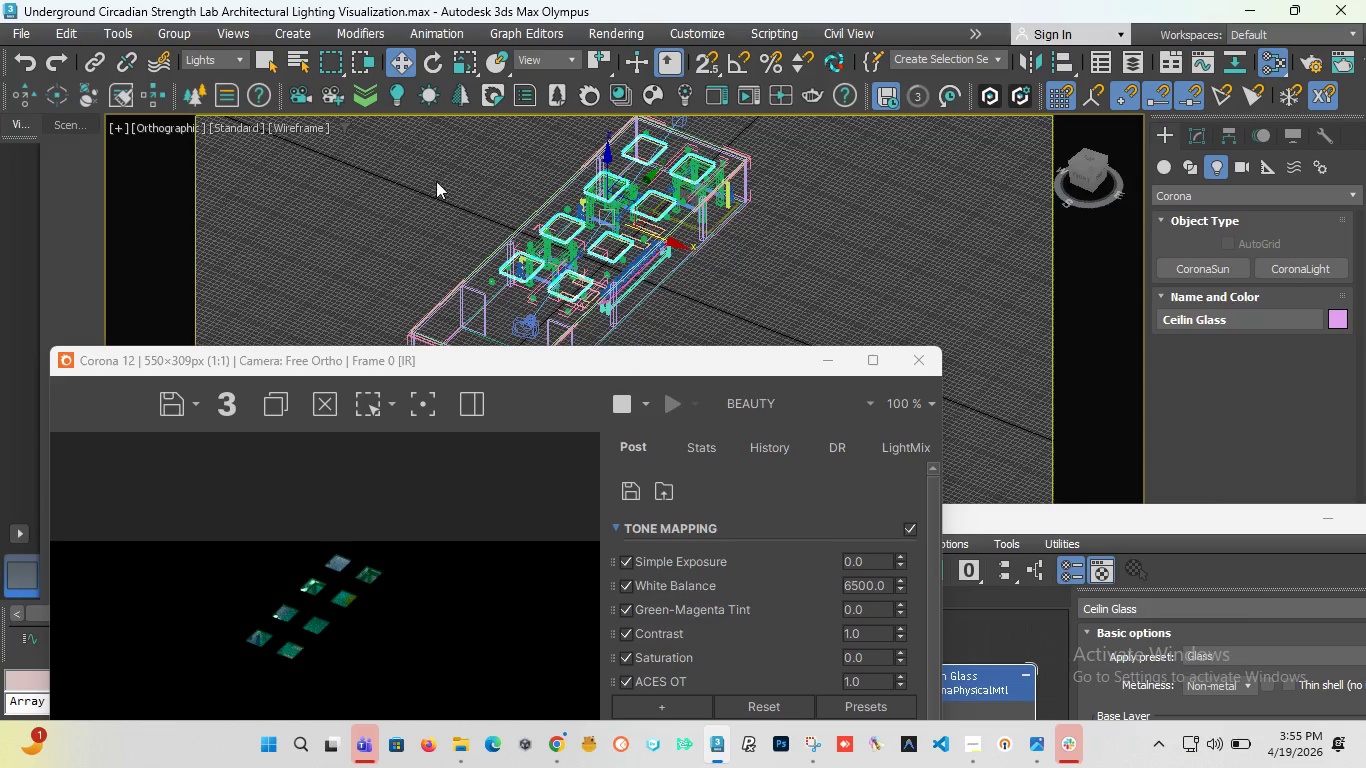 
left_click_drag(start_coordinate=[431, 187], to_coordinate=[637, 340])
 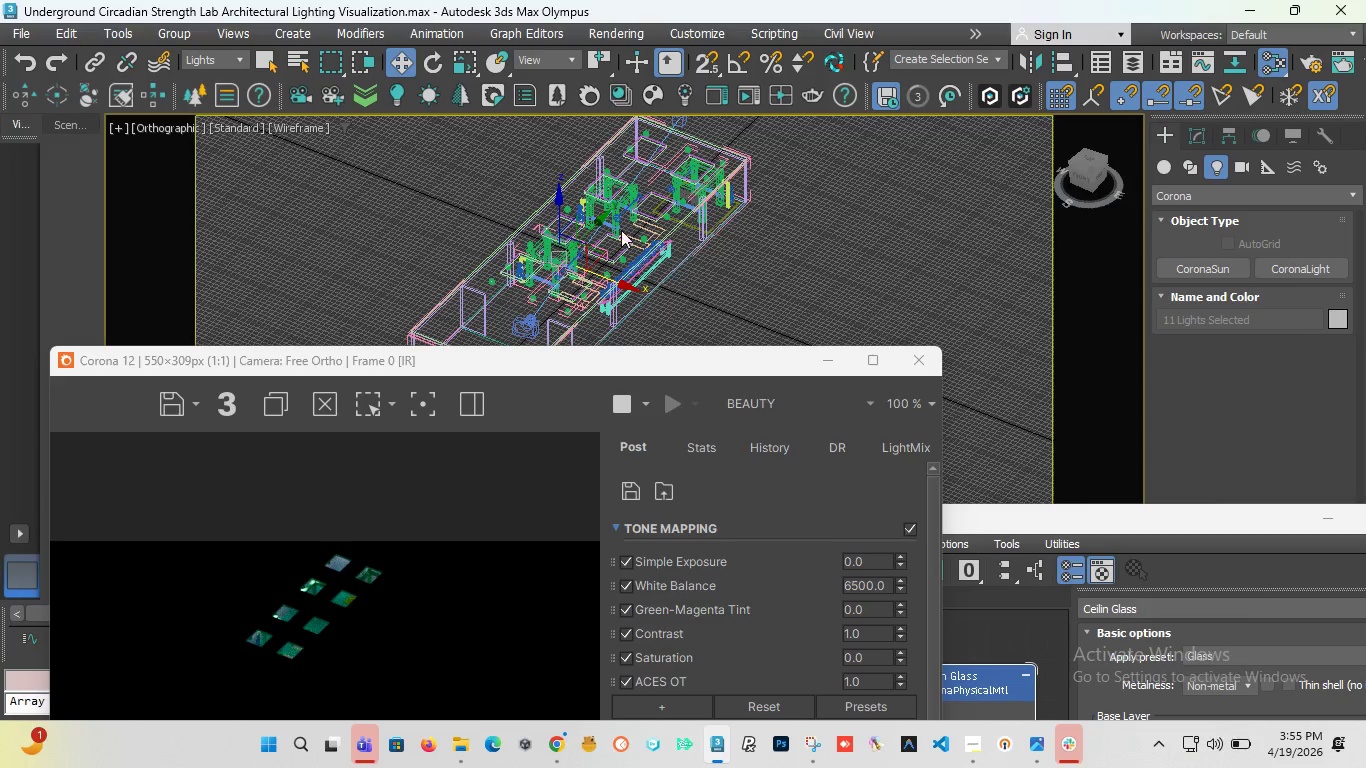 
scroll: coordinate [519, 284], scroll_direction: up, amount: 6.0
 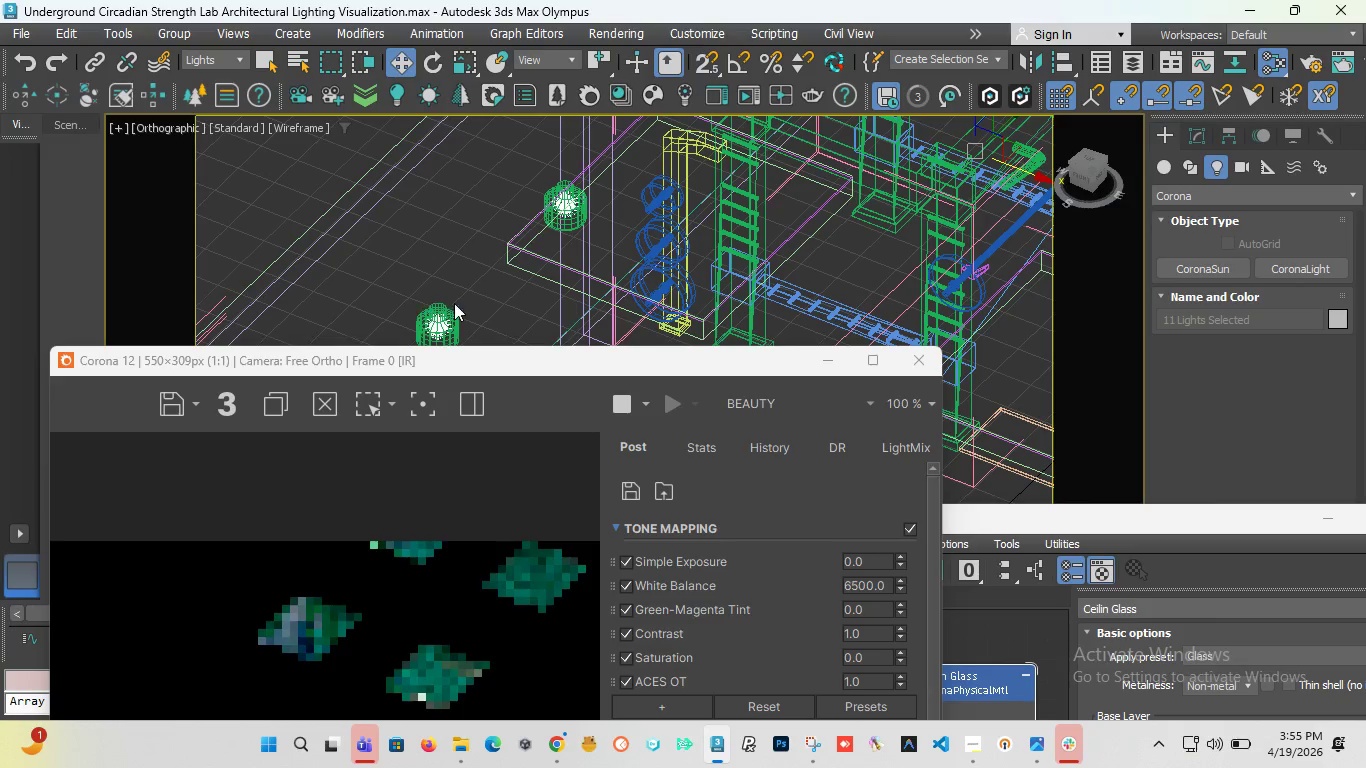 
left_click([492, 264])
 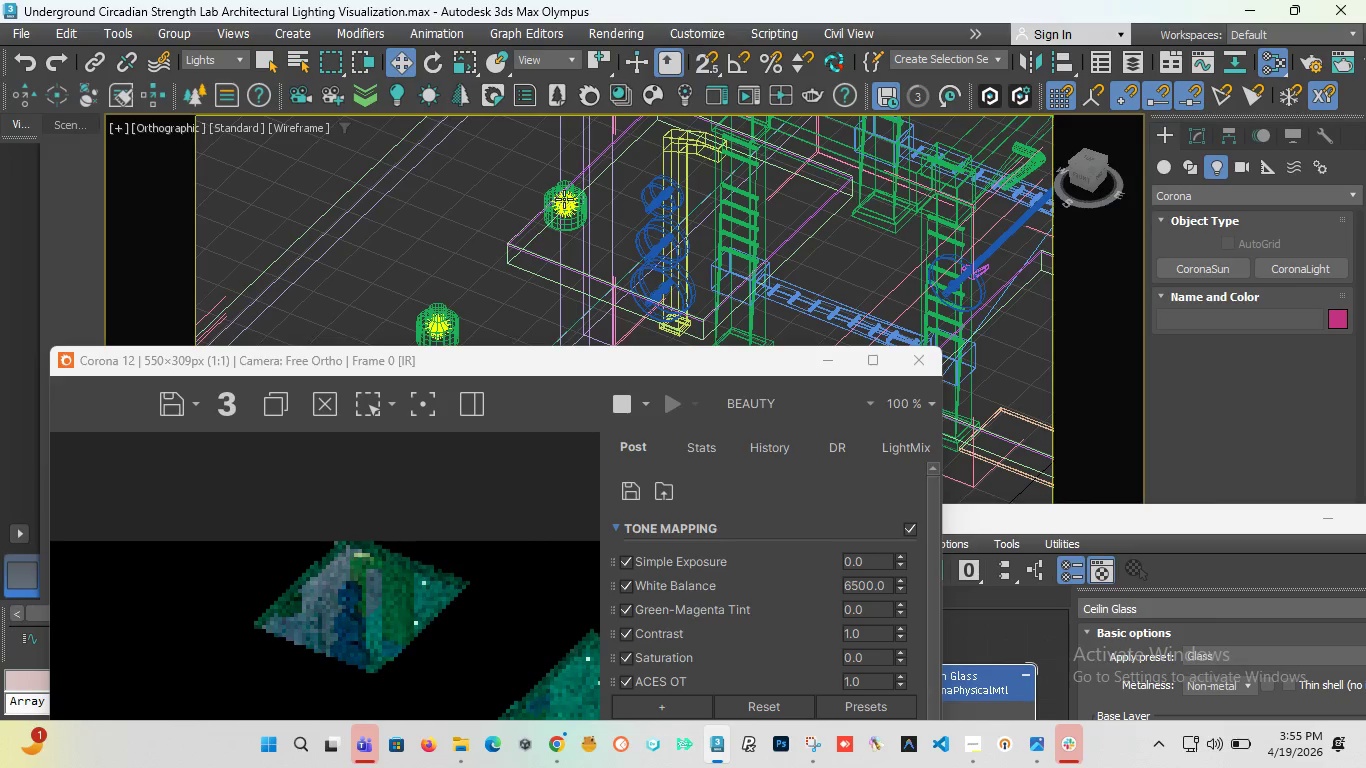 
left_click([564, 199])
 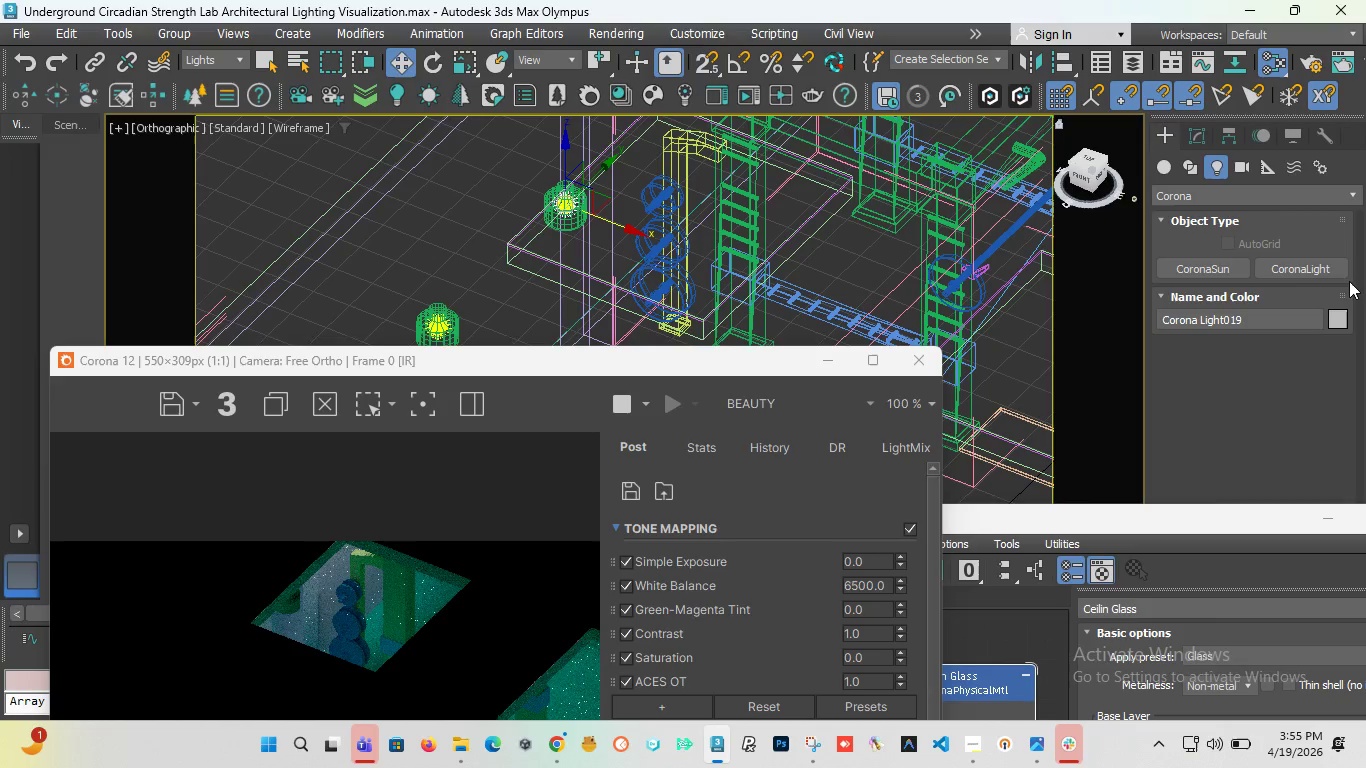 
left_click([1204, 137])
 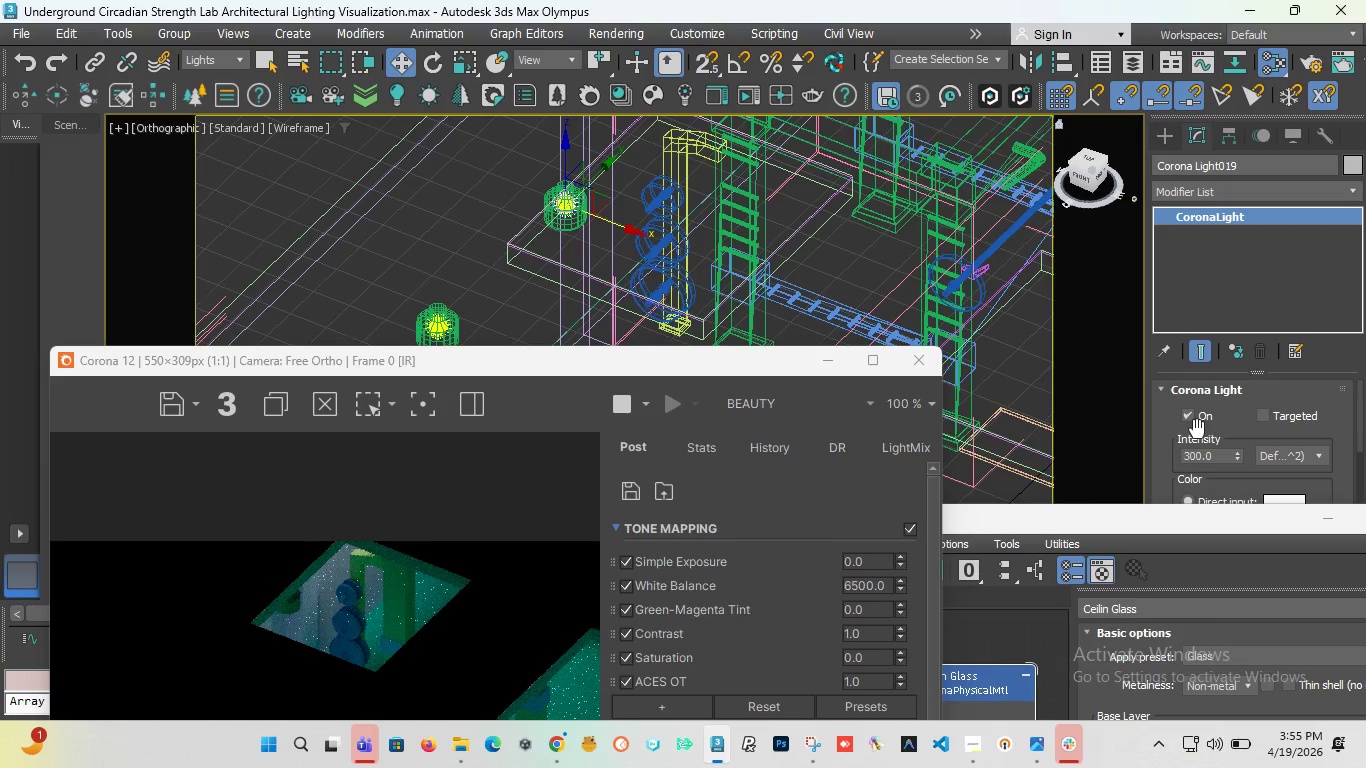 
left_click([1192, 419])
 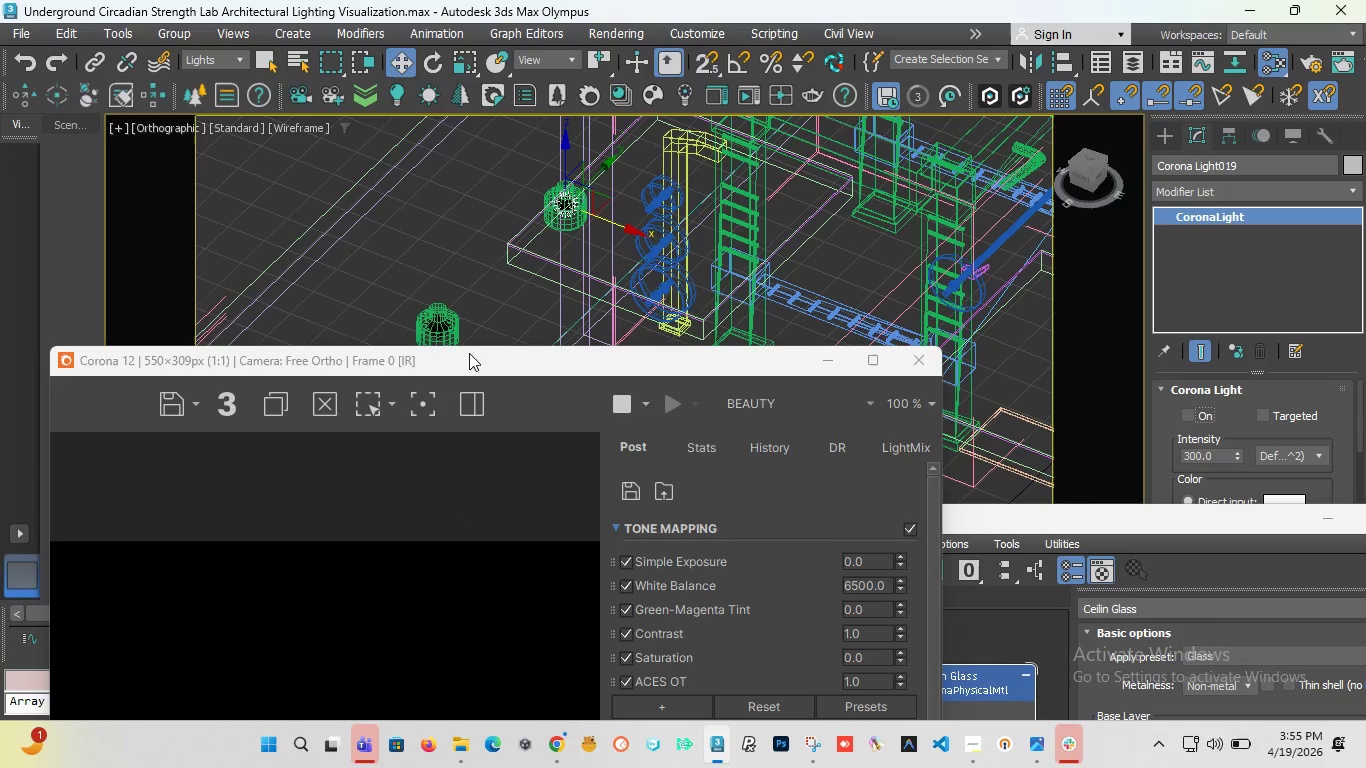 
scroll: coordinate [510, 234], scroll_direction: down, amount: 6.0
 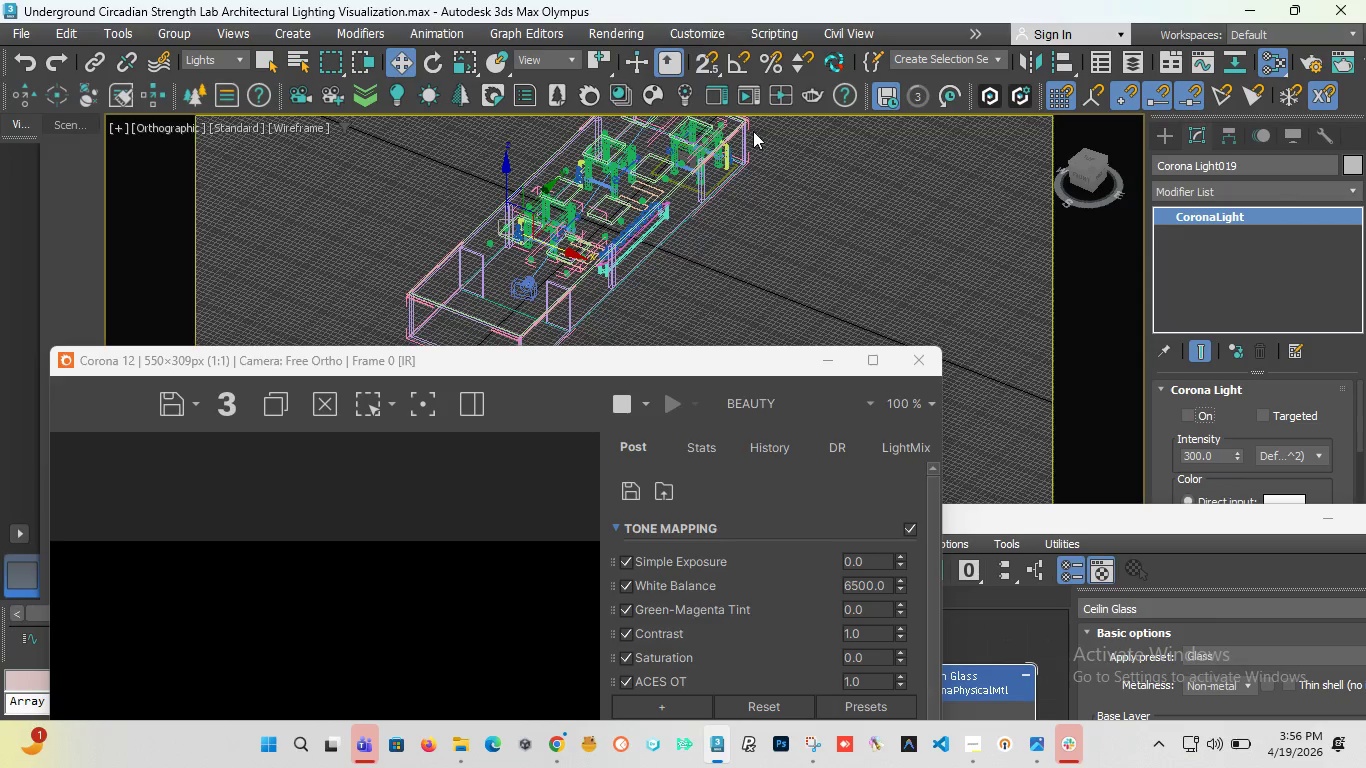 
left_click([616, 40])
 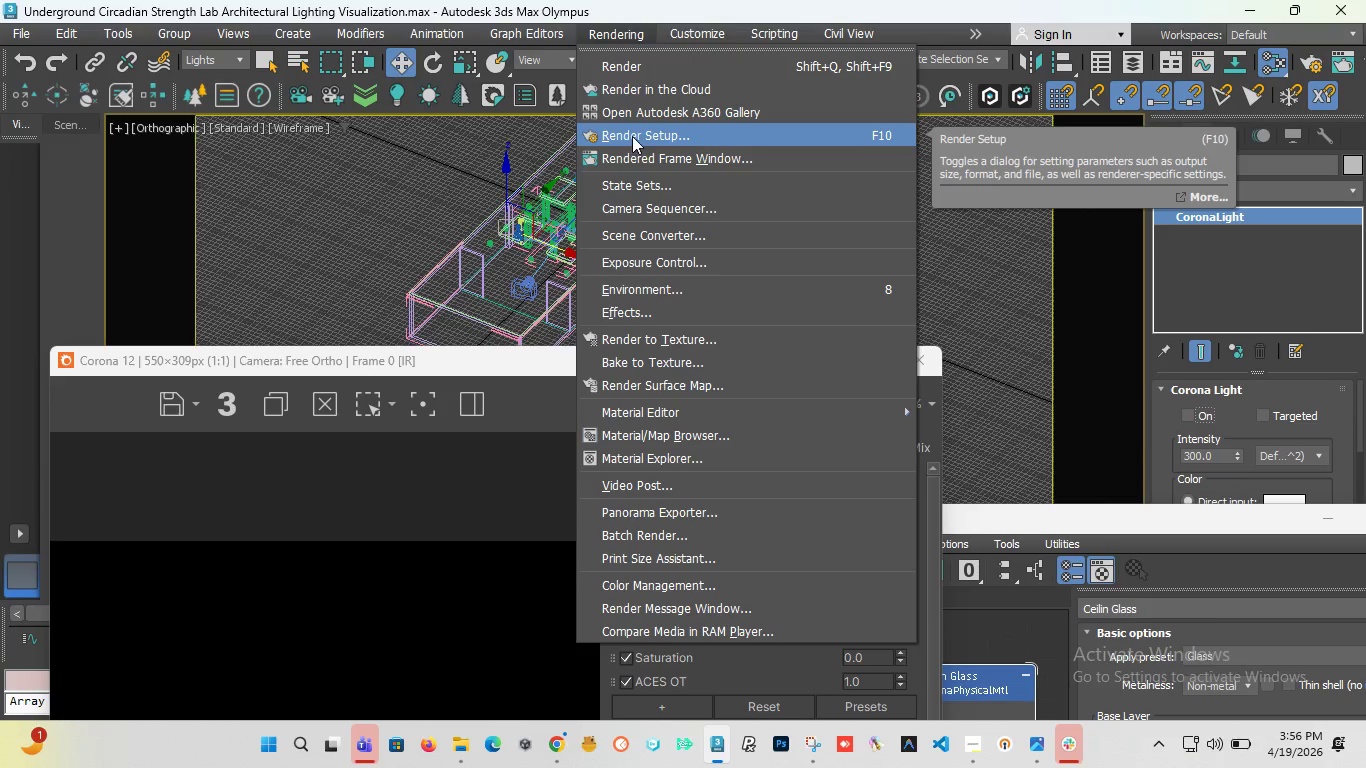 
wait(5.64)
 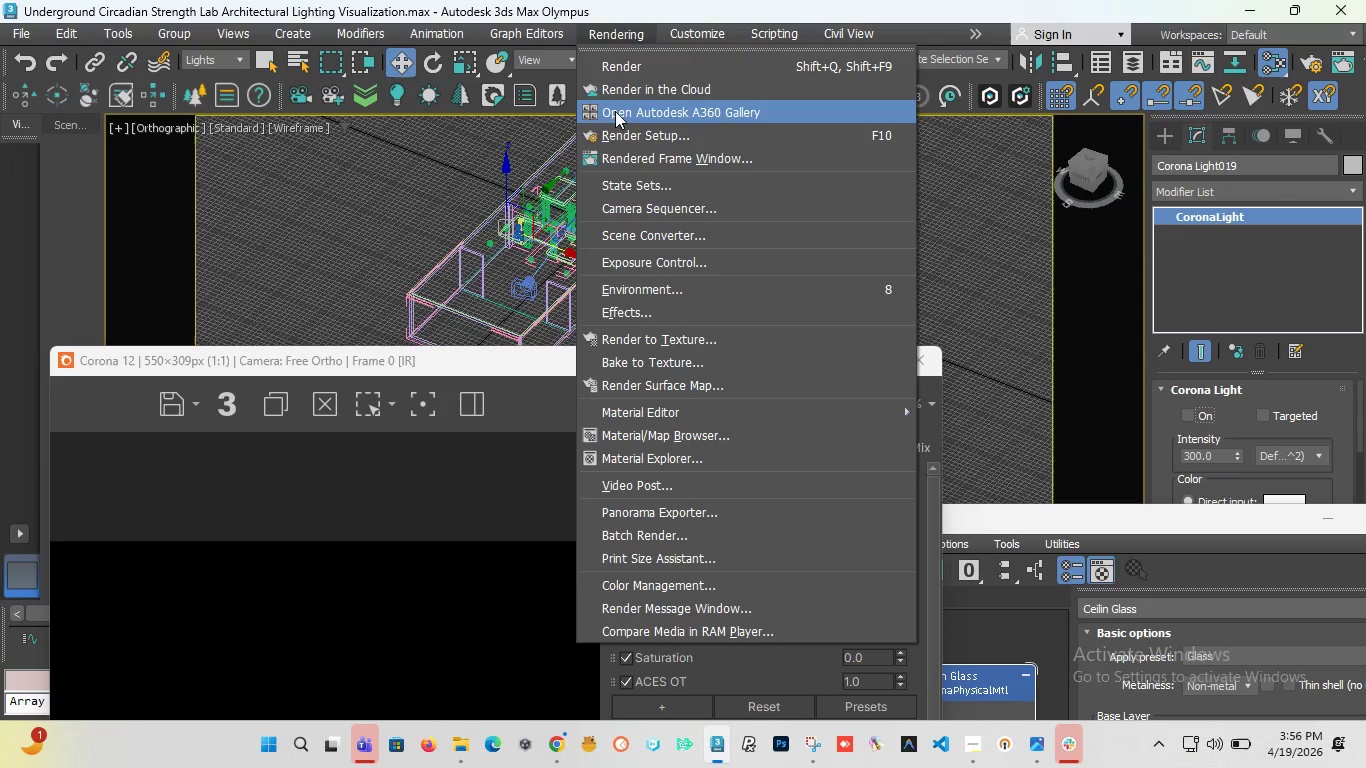 
left_click([1135, 332])
 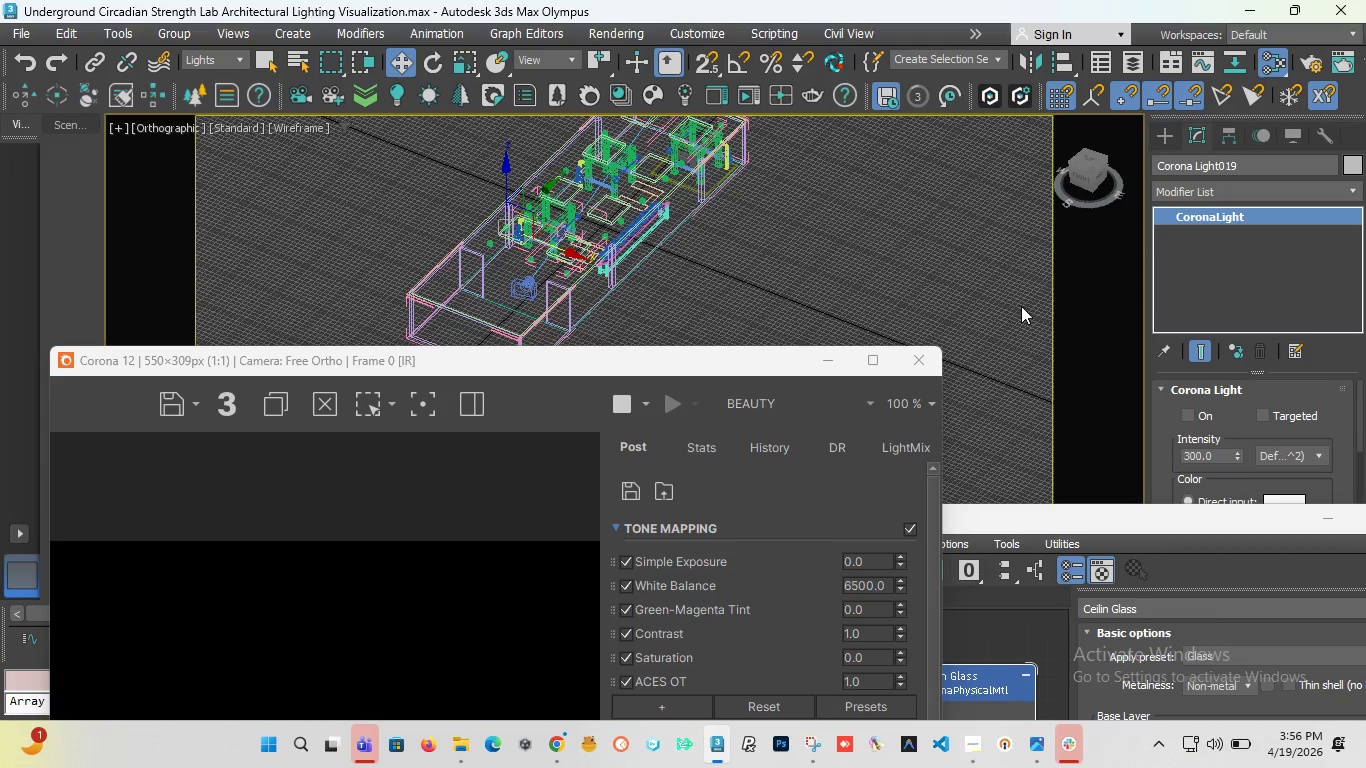 
key(8)
 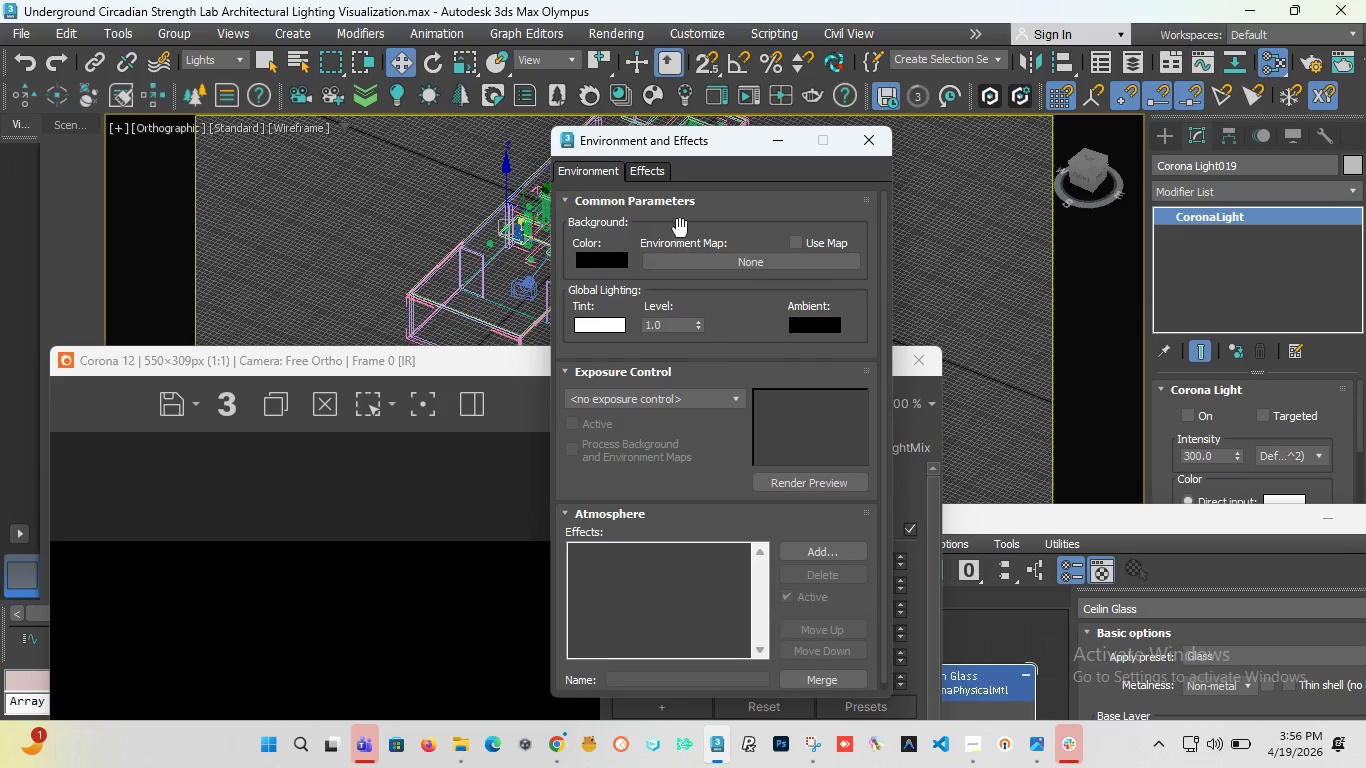 
wait(8.11)
 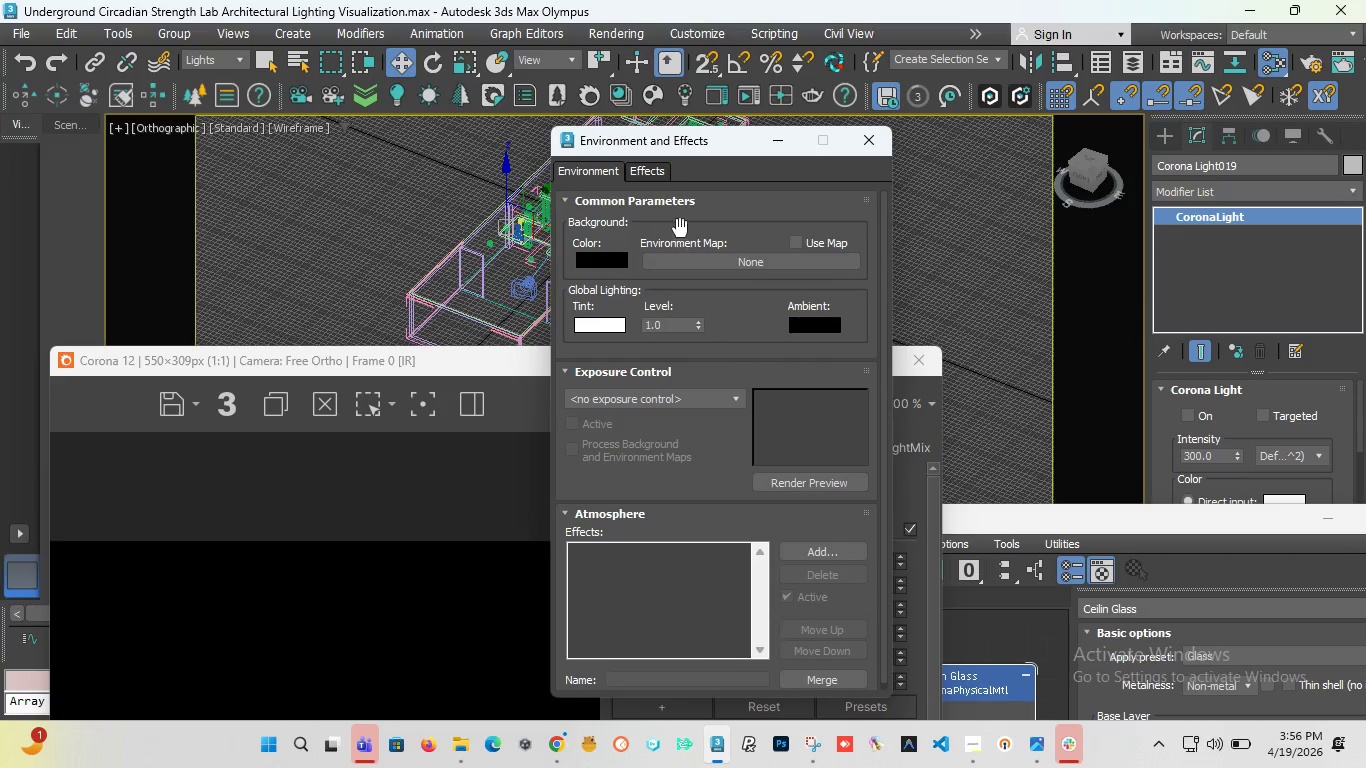 
left_click([693, 4])
 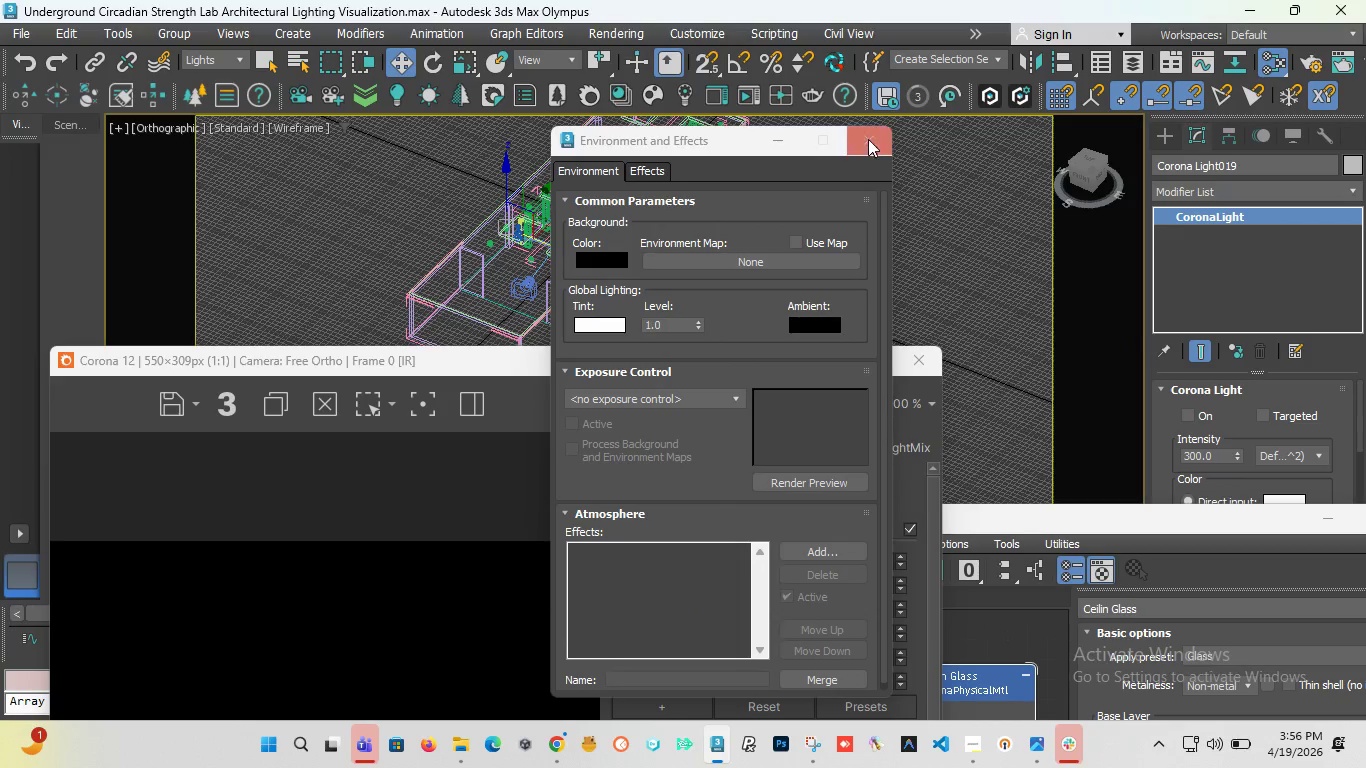 
left_click([868, 139])
 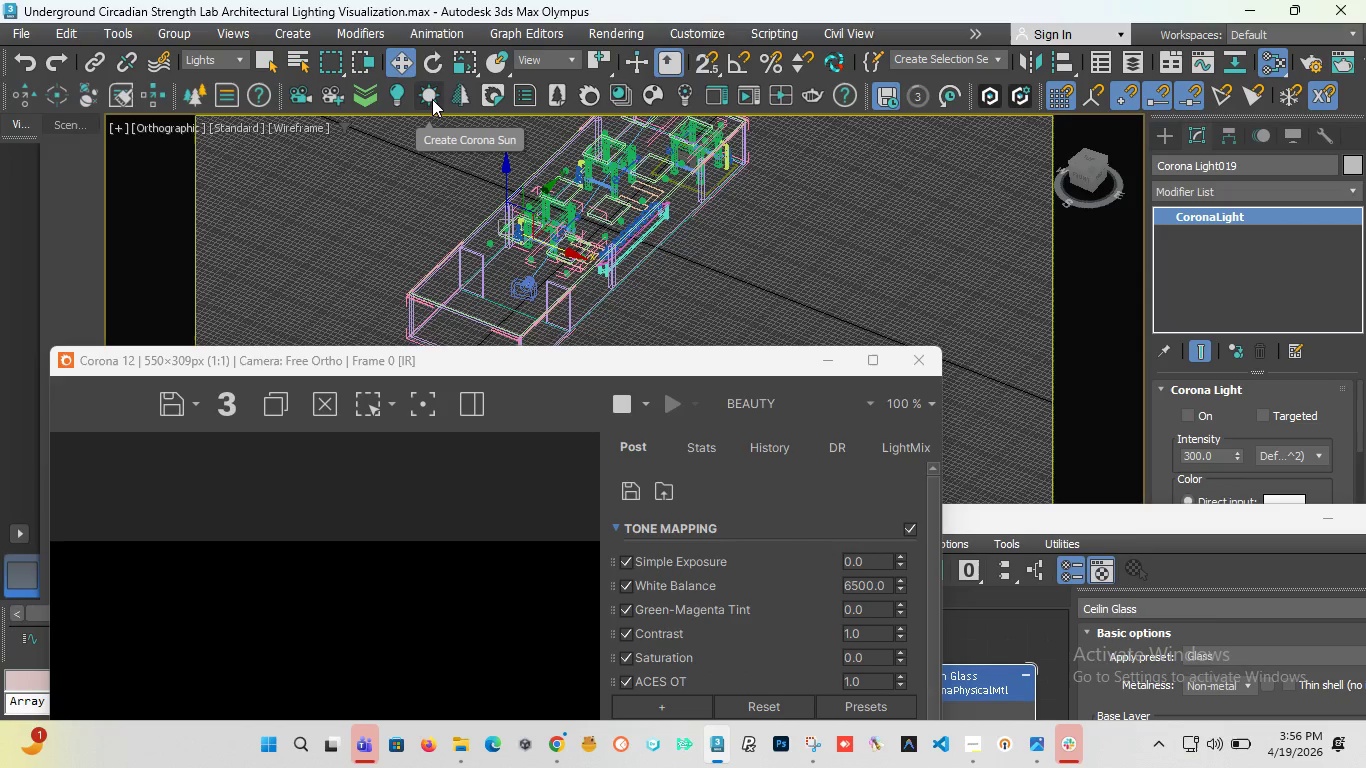 
left_click([432, 99])
 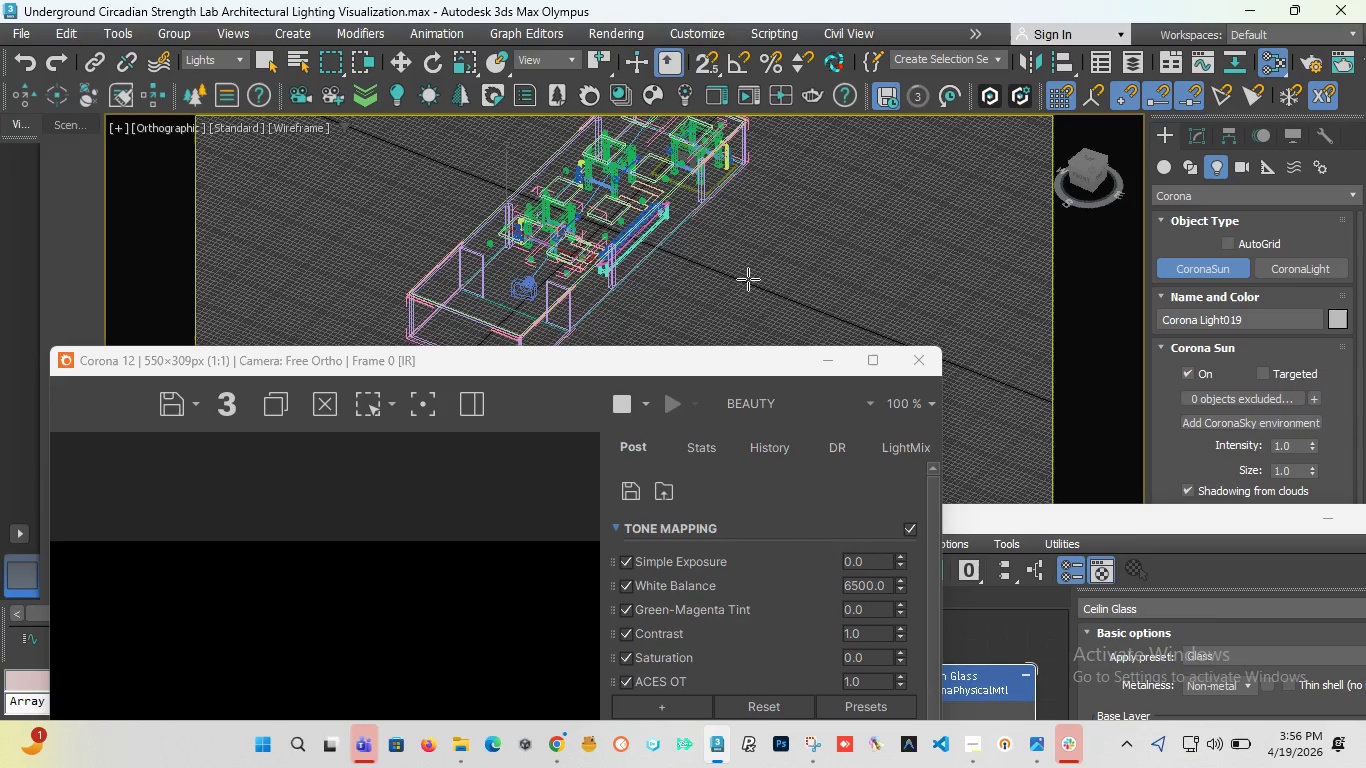 
wait(6.45)
 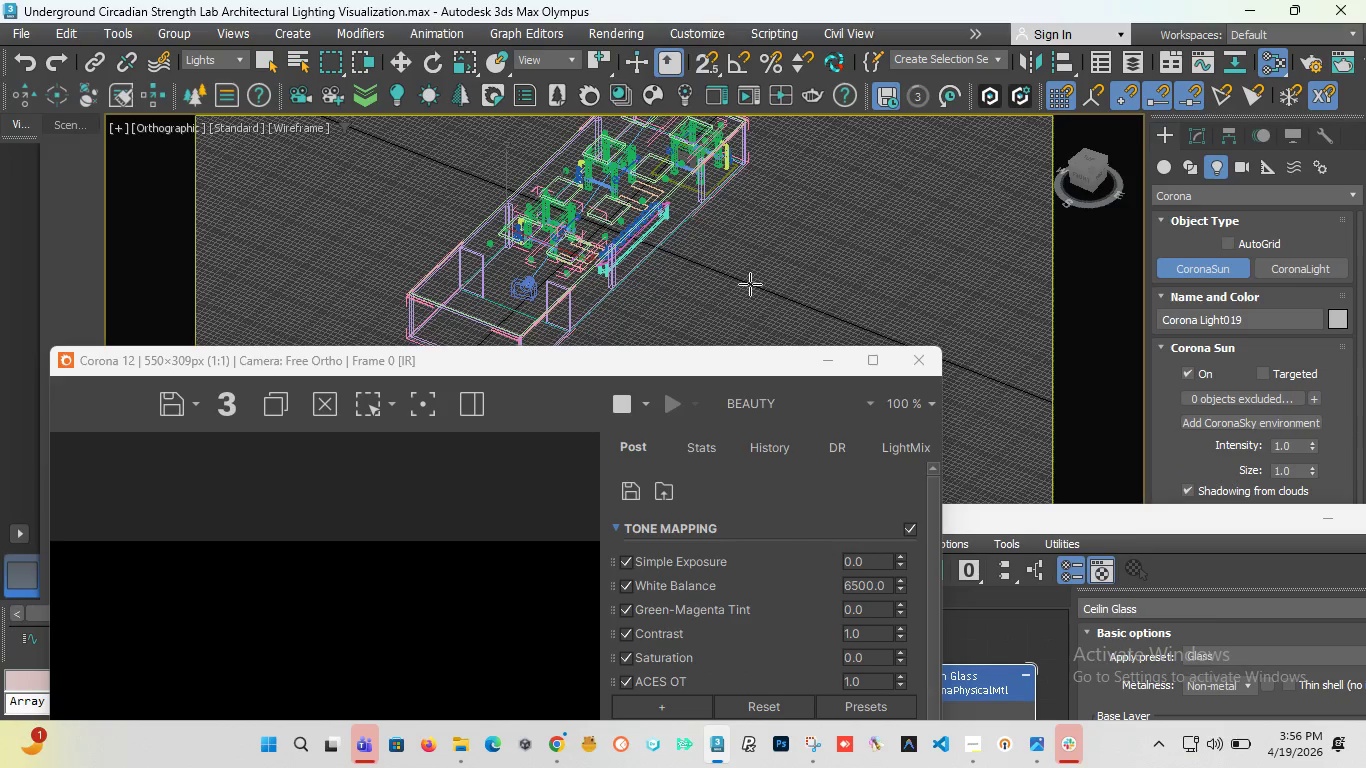 
key(T)
 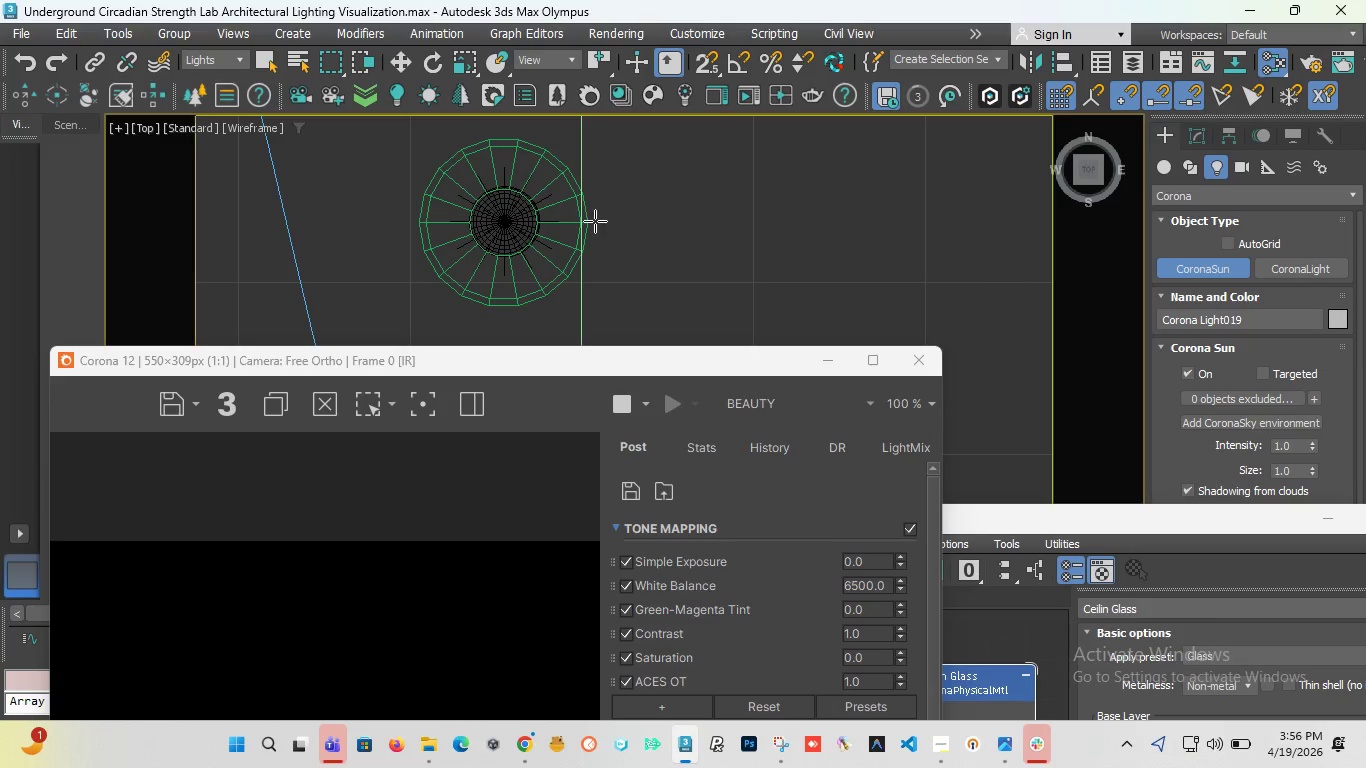 
scroll: coordinate [611, 210], scroll_direction: down, amount: 11.0
 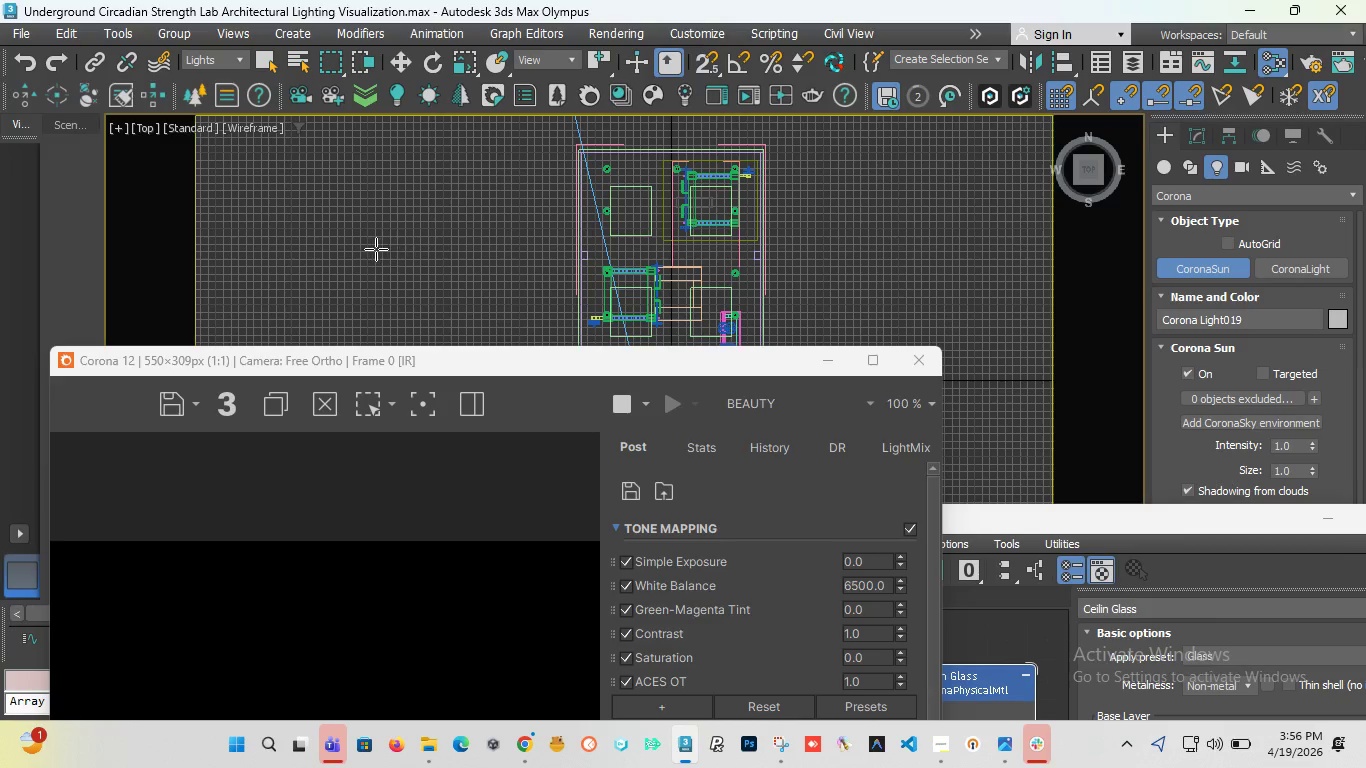 
left_click_drag(start_coordinate=[371, 249], to_coordinate=[529, 235])
 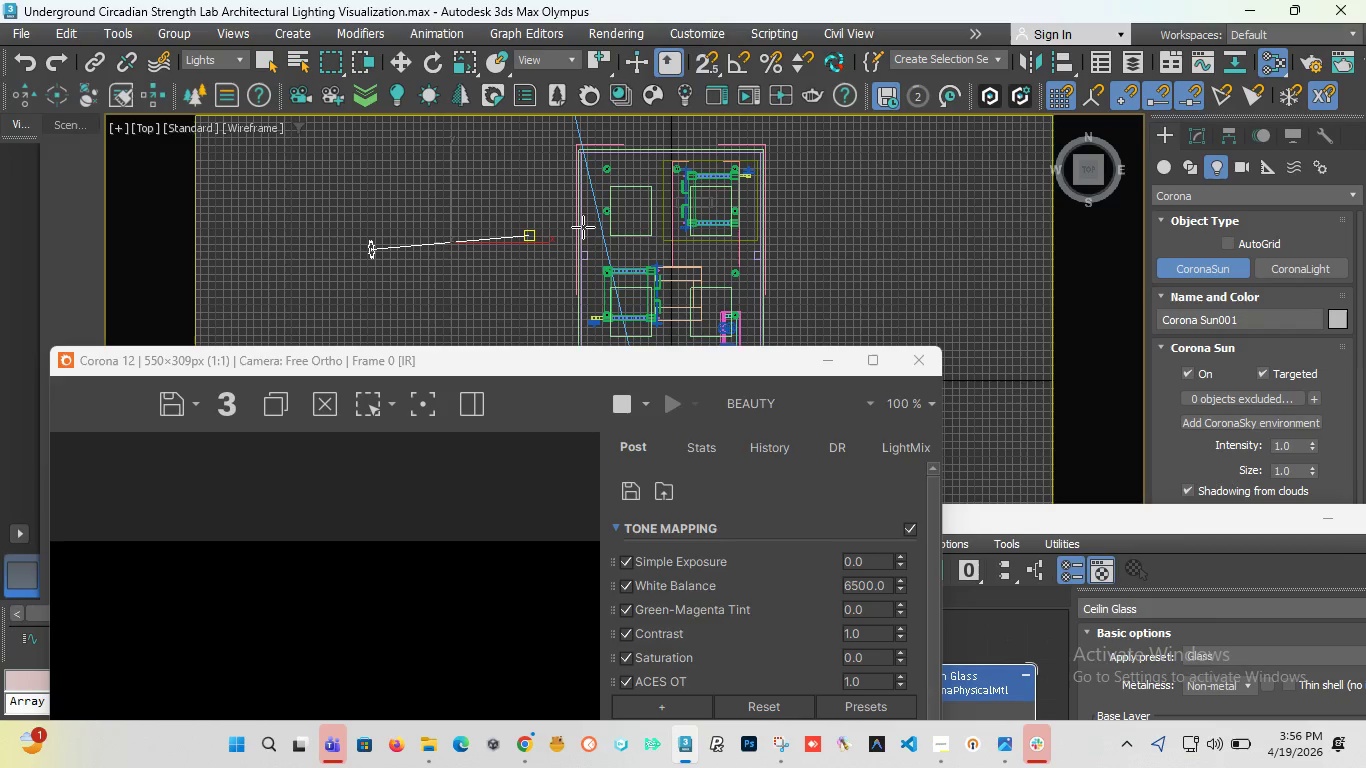 
left_click([586, 227])
 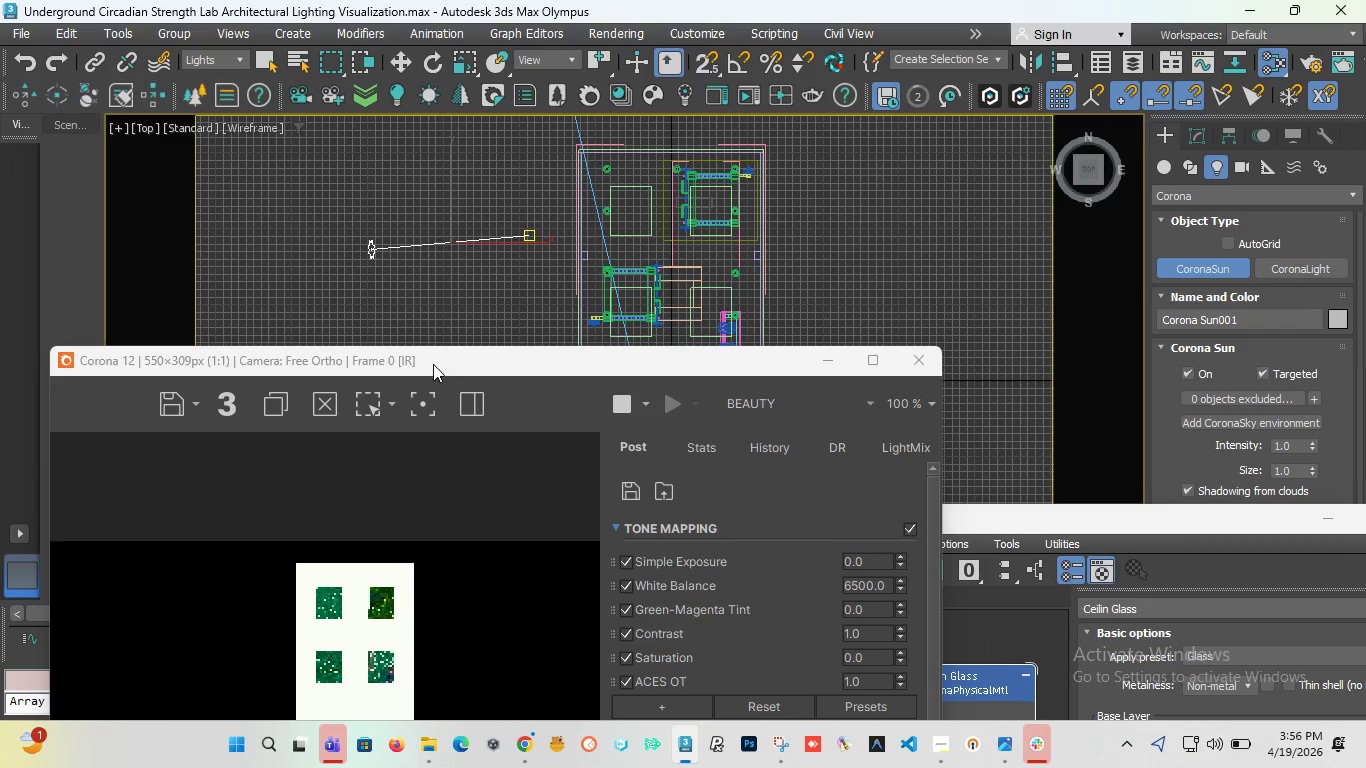 
left_click_drag(start_coordinate=[432, 365], to_coordinate=[478, 426])
 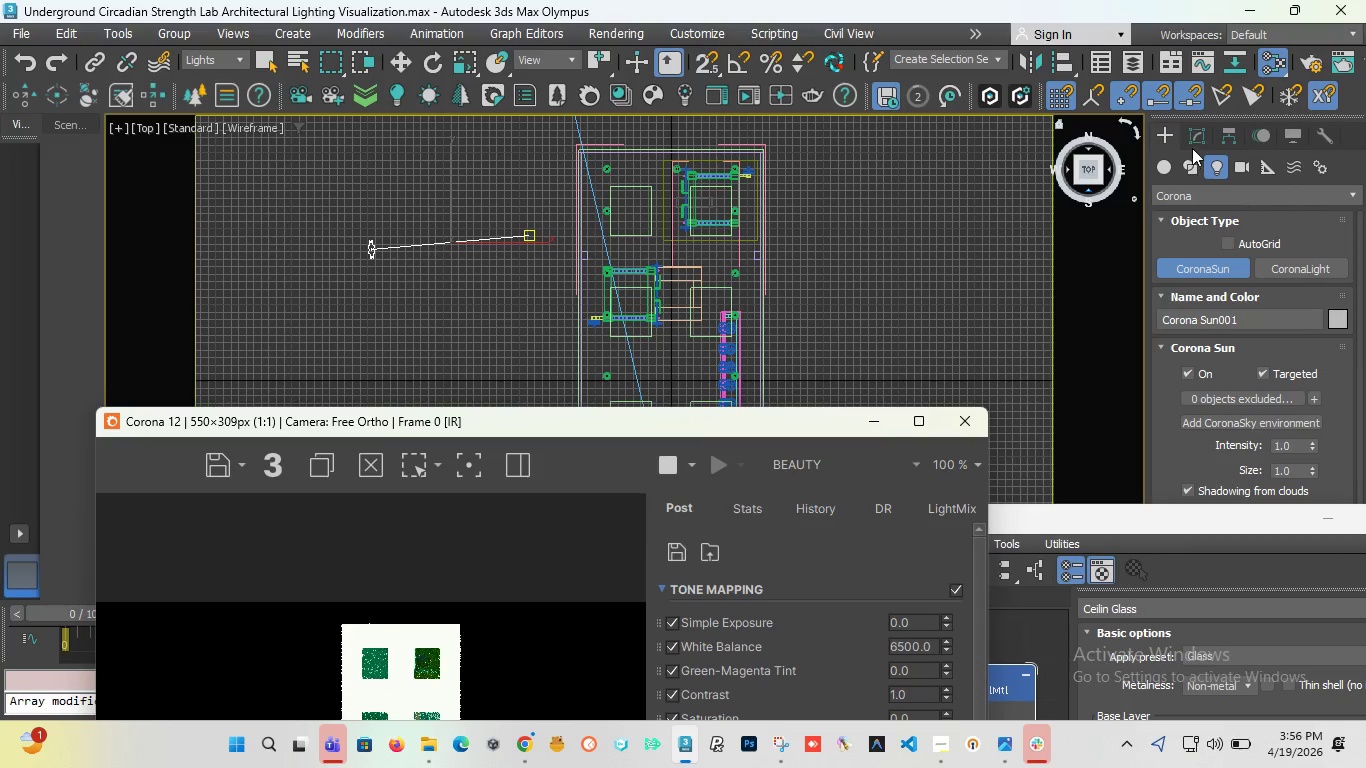 
left_click([1197, 141])
 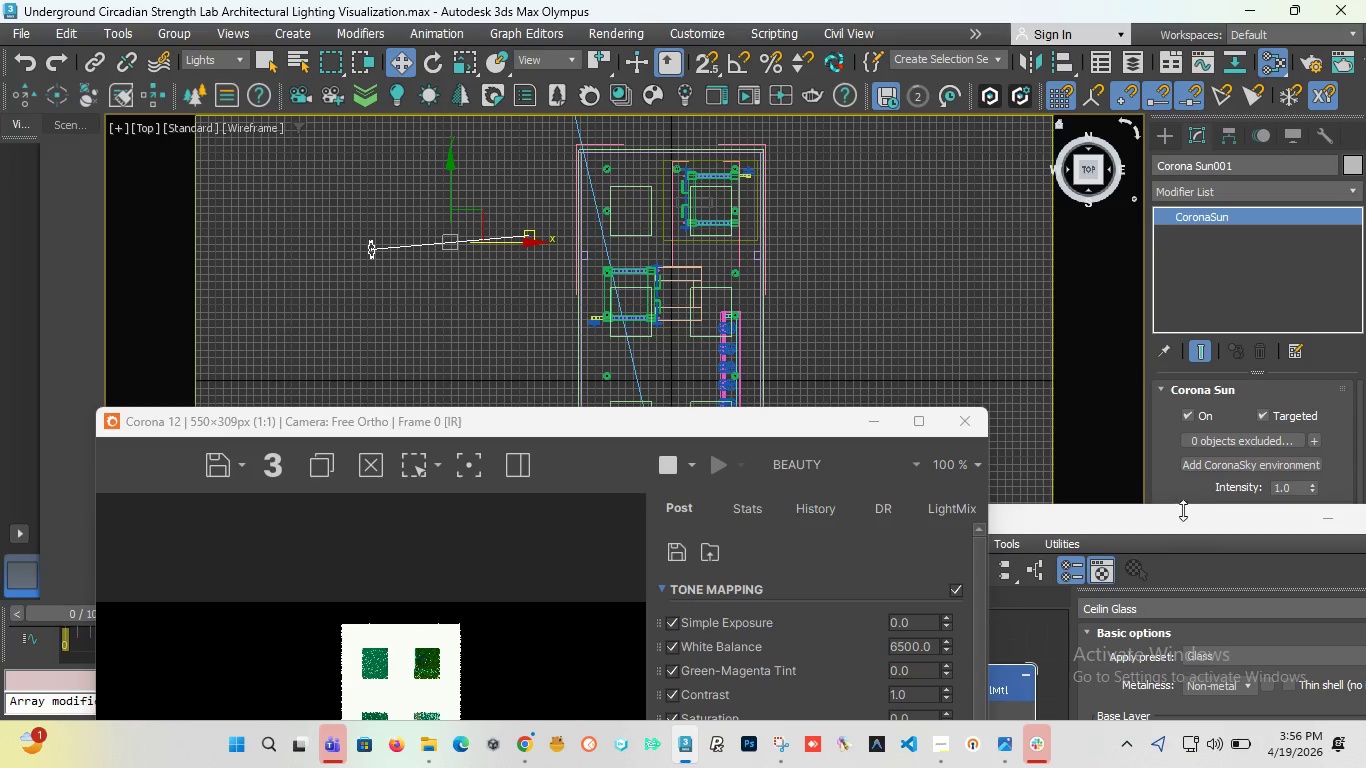 
left_click_drag(start_coordinate=[1170, 517], to_coordinate=[1146, 577])
 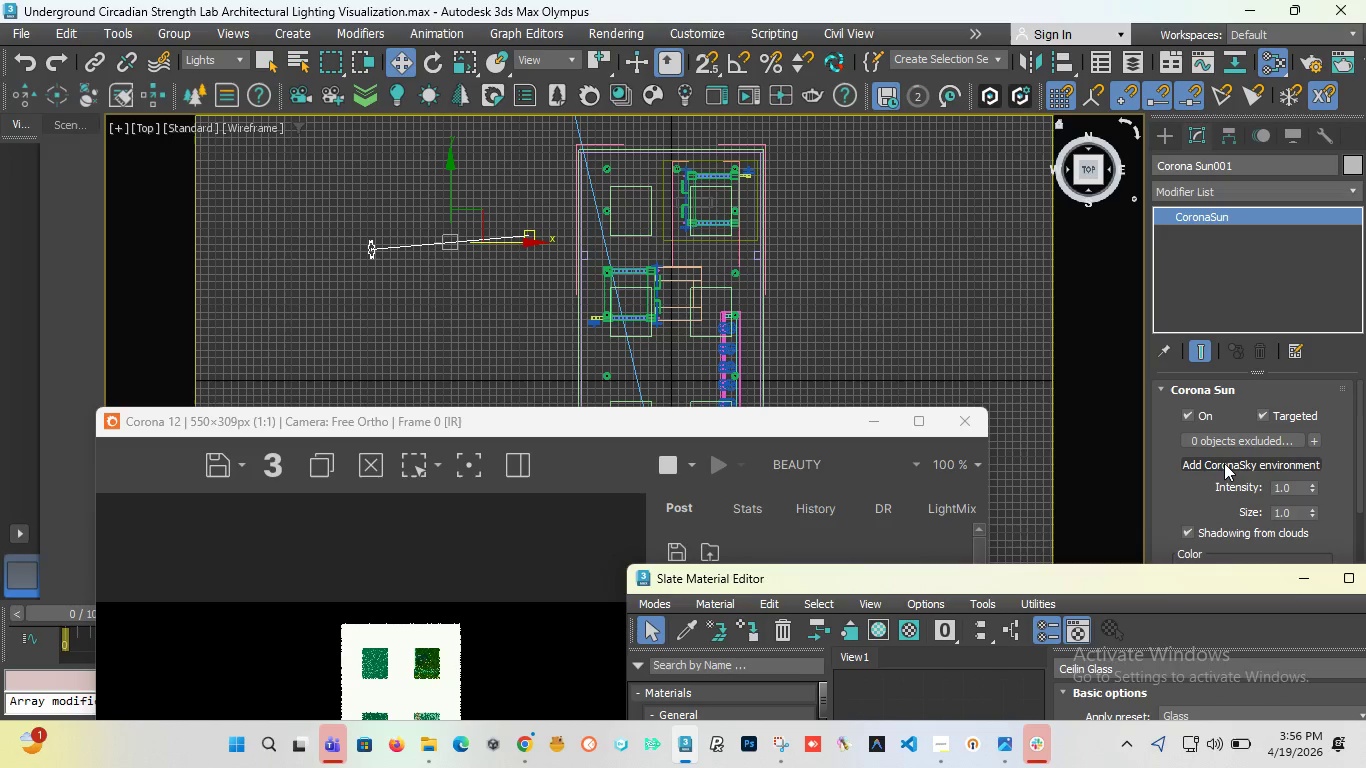 
left_click([1224, 463])
 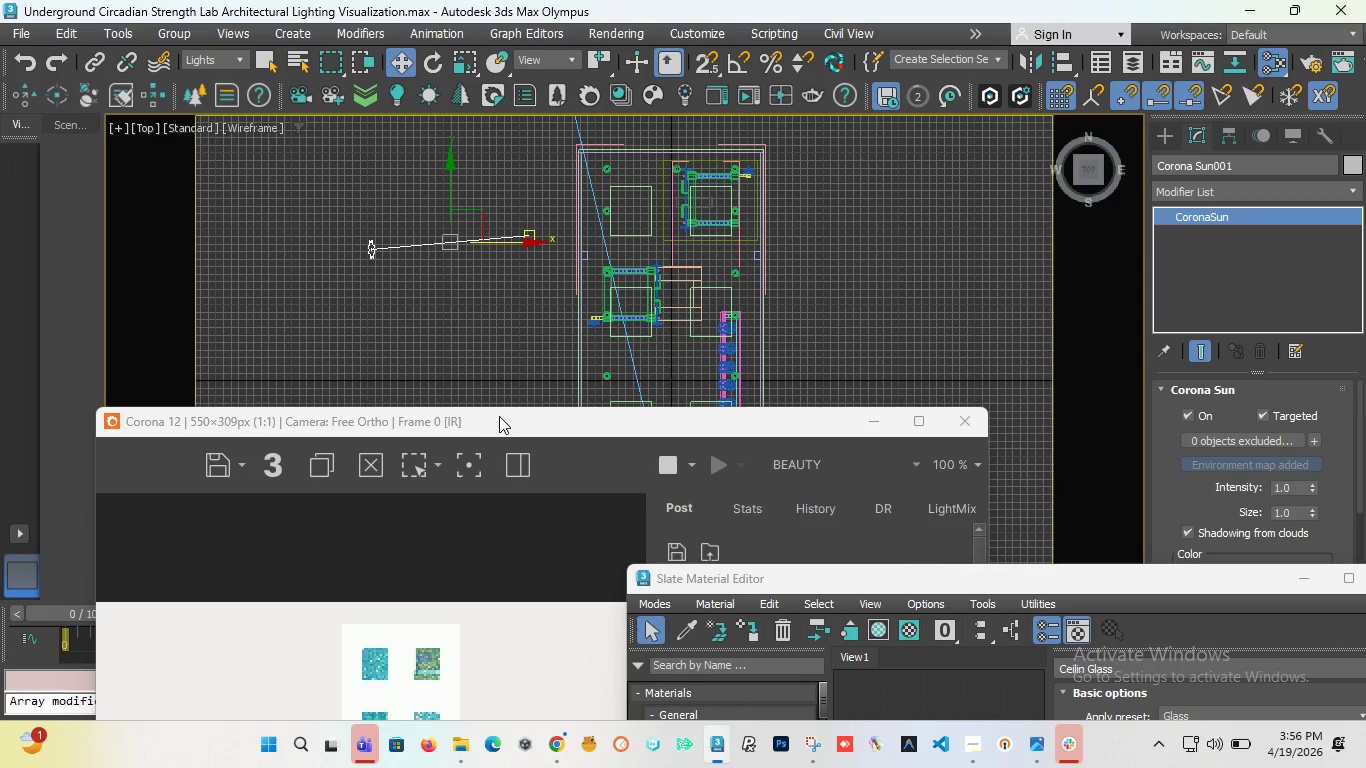 
wait(6.41)
 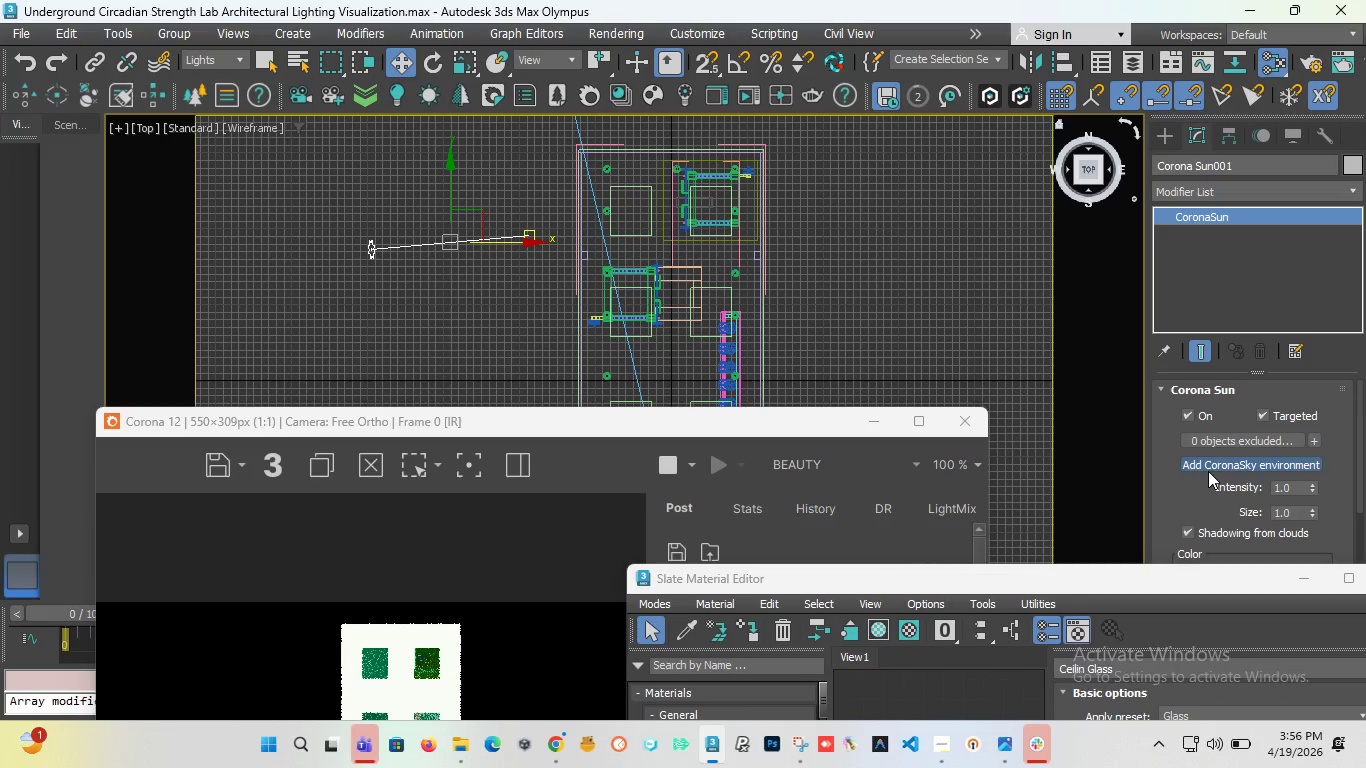 
left_click([1188, 413])
 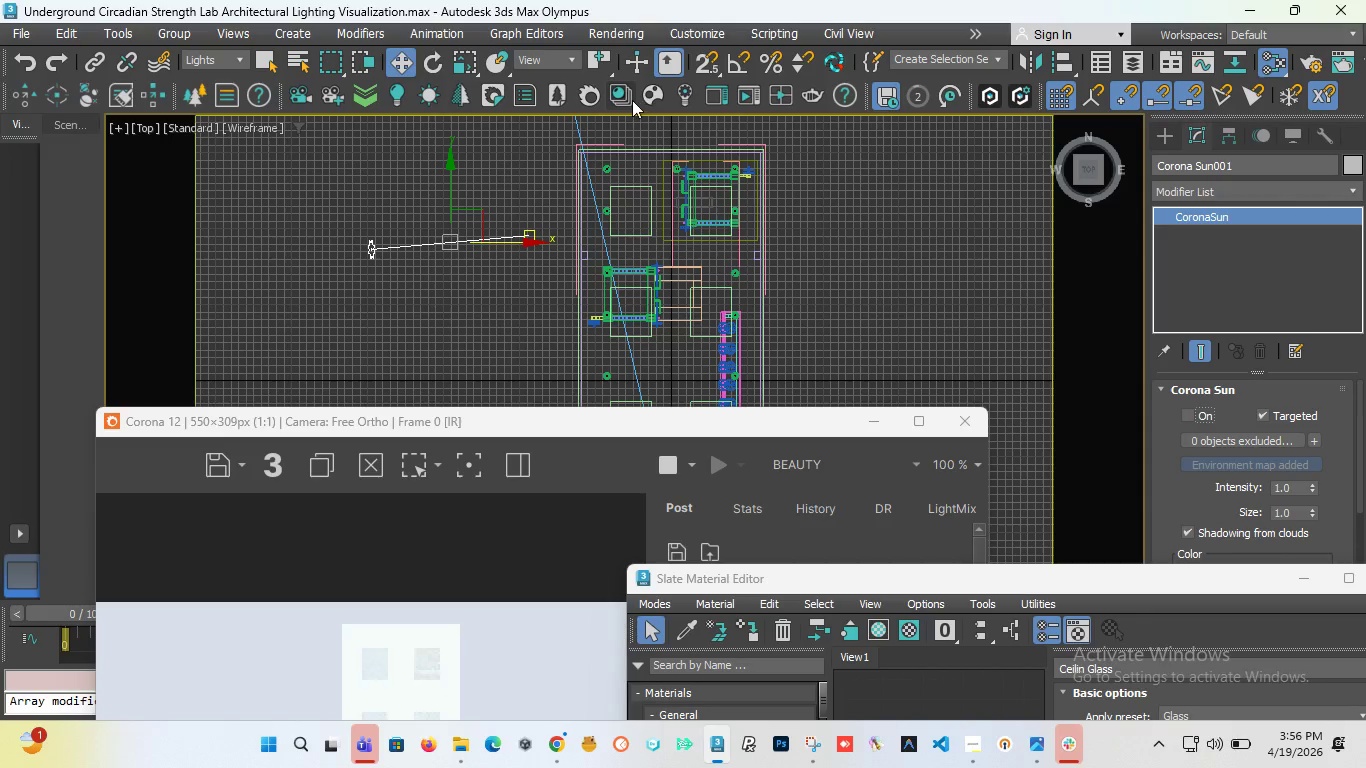 
key(8)
 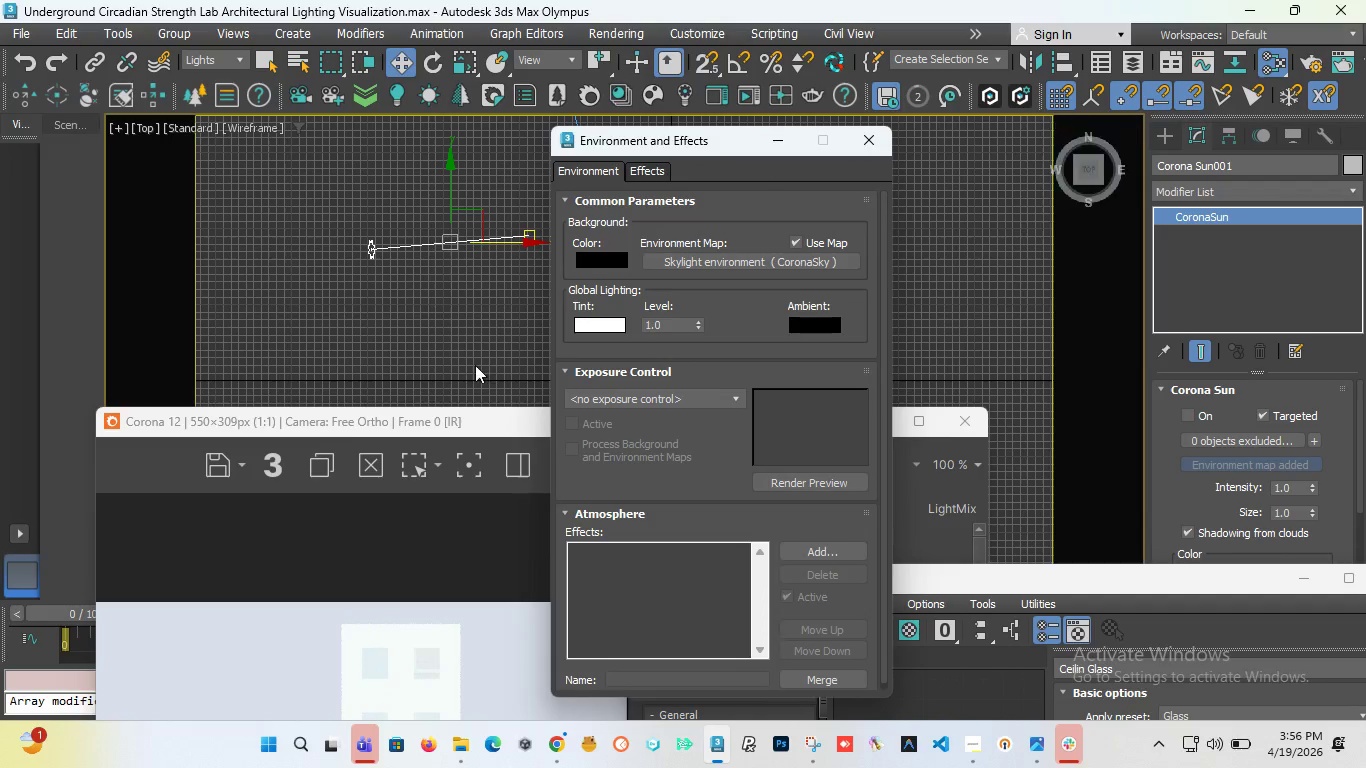 
wait(6.94)
 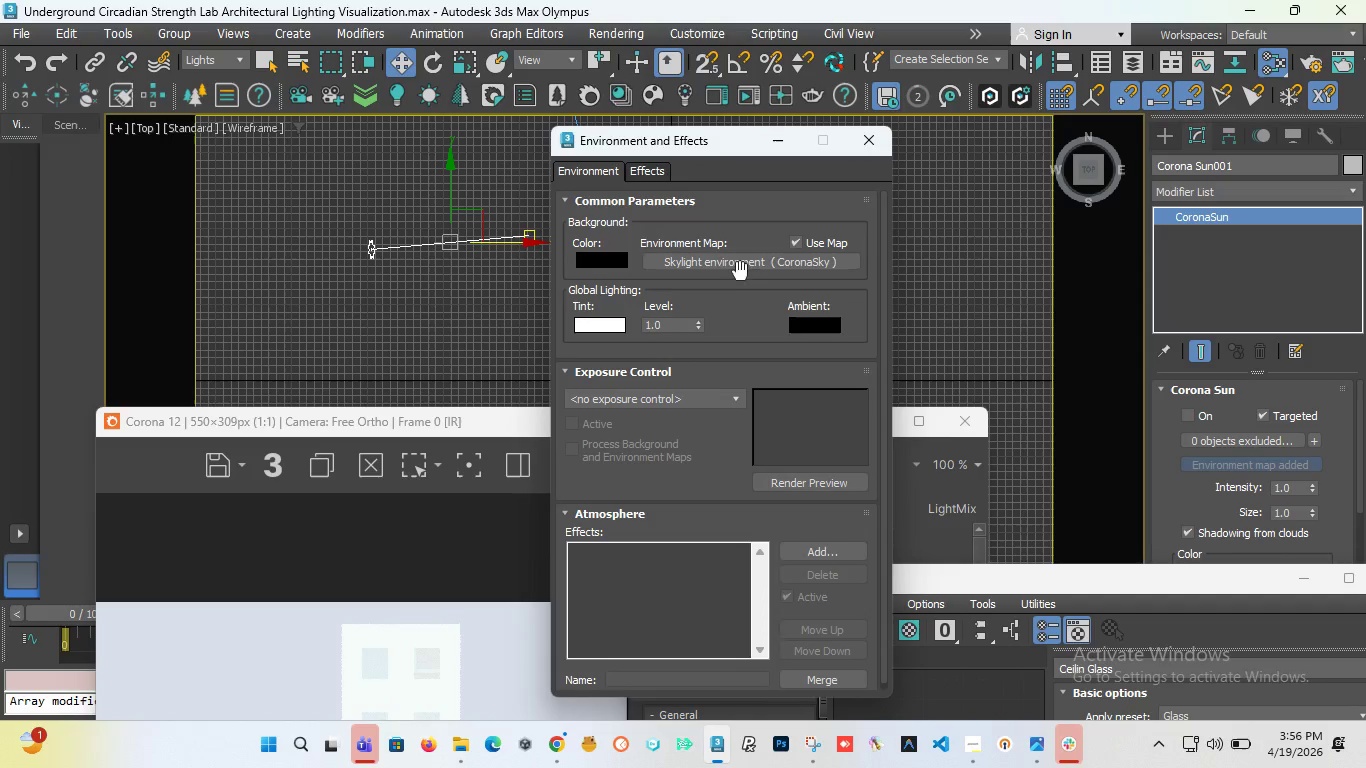 
left_click_drag(start_coordinate=[1082, 593], to_coordinate=[648, 327])
 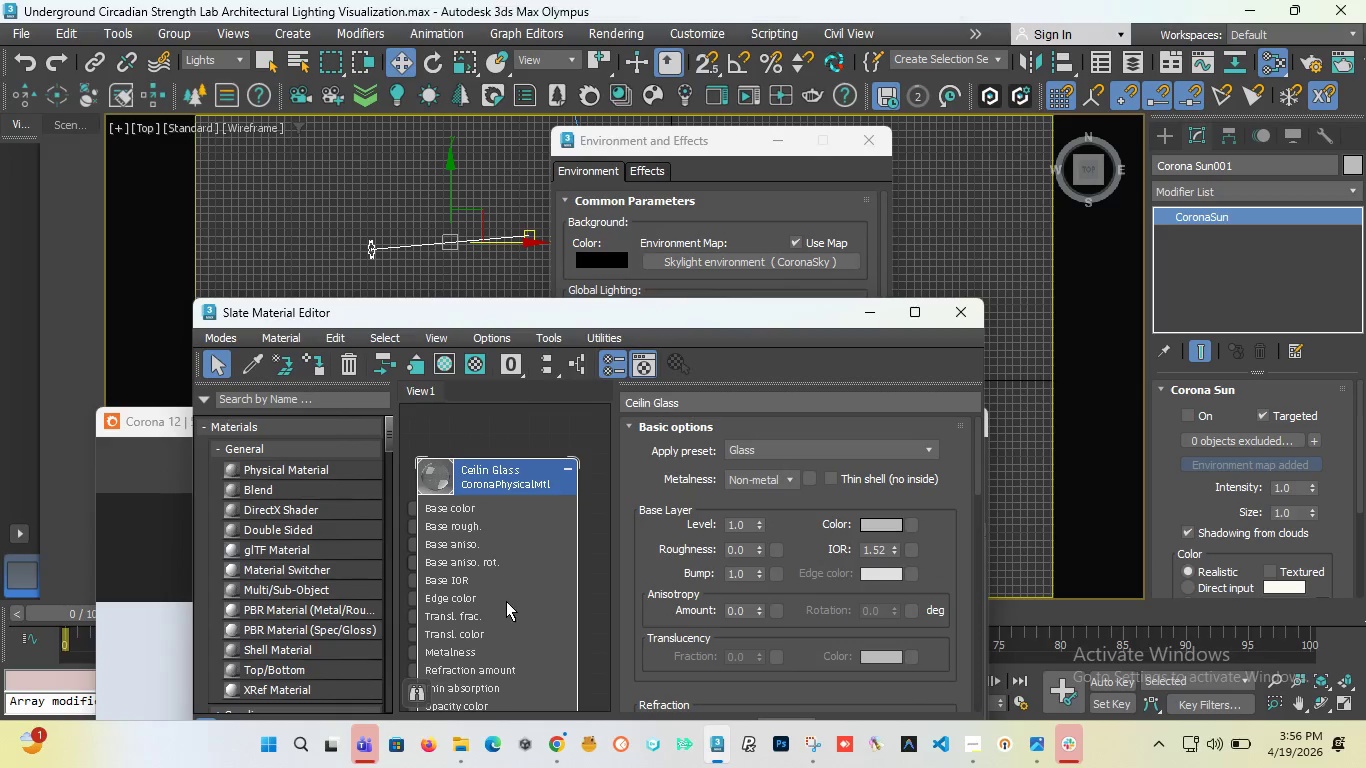 
scroll: coordinate [506, 570], scroll_direction: down, amount: 7.0
 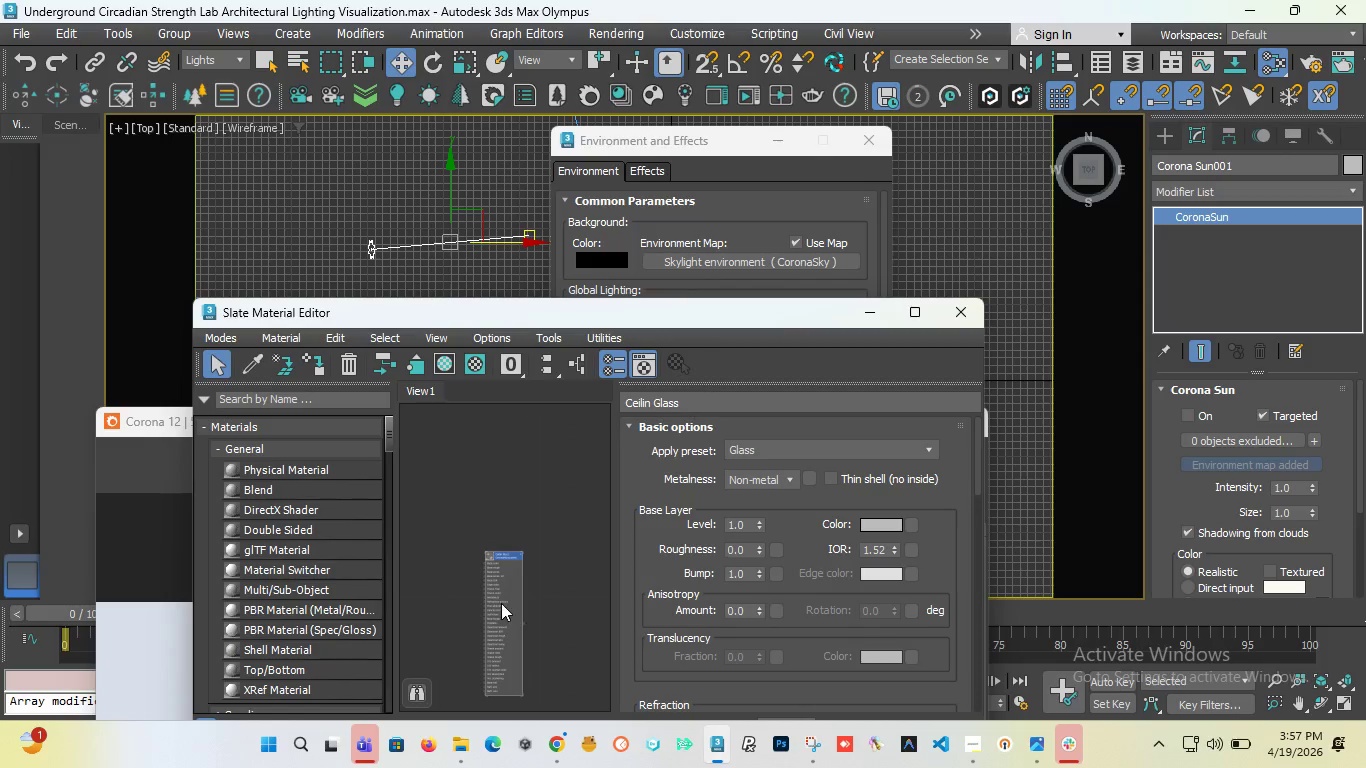 
left_click_drag(start_coordinate=[501, 603], to_coordinate=[582, 570])
 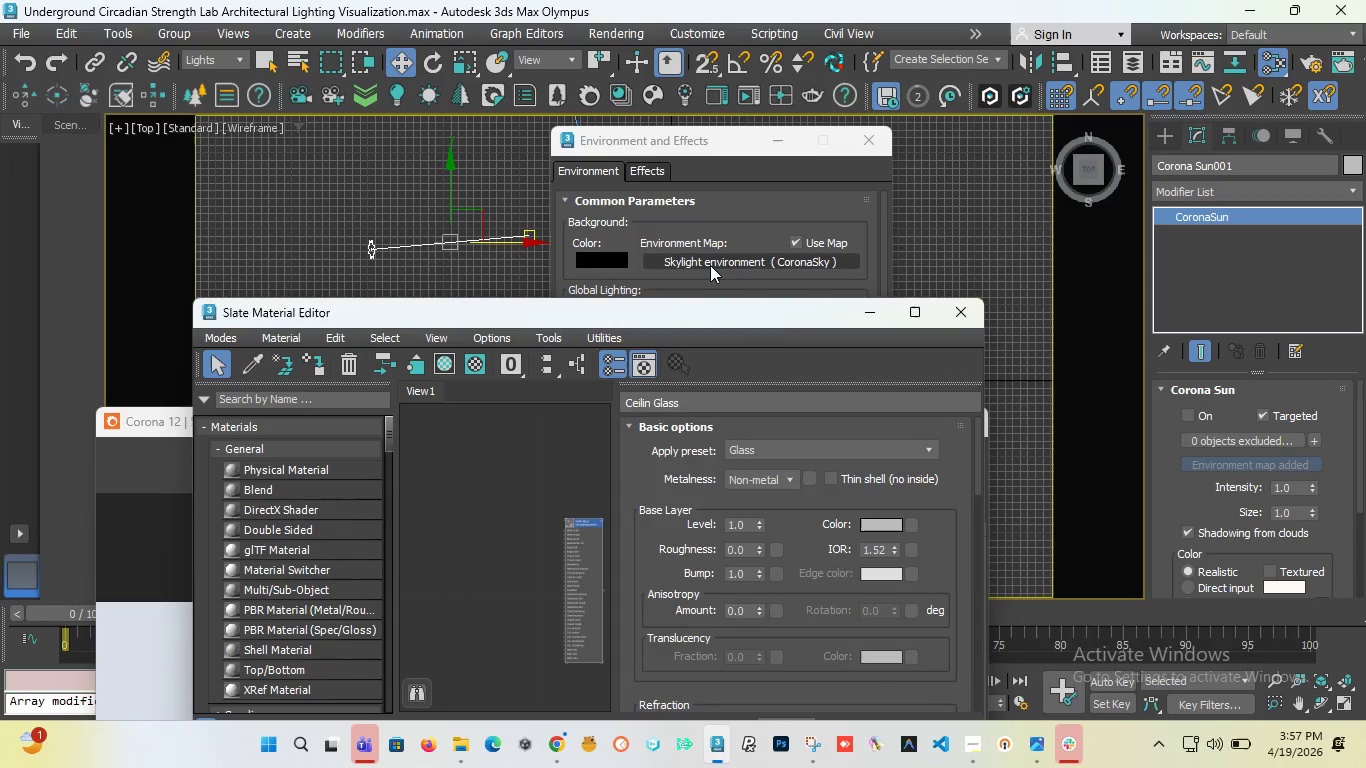 
left_click_drag(start_coordinate=[710, 265], to_coordinate=[455, 490])
 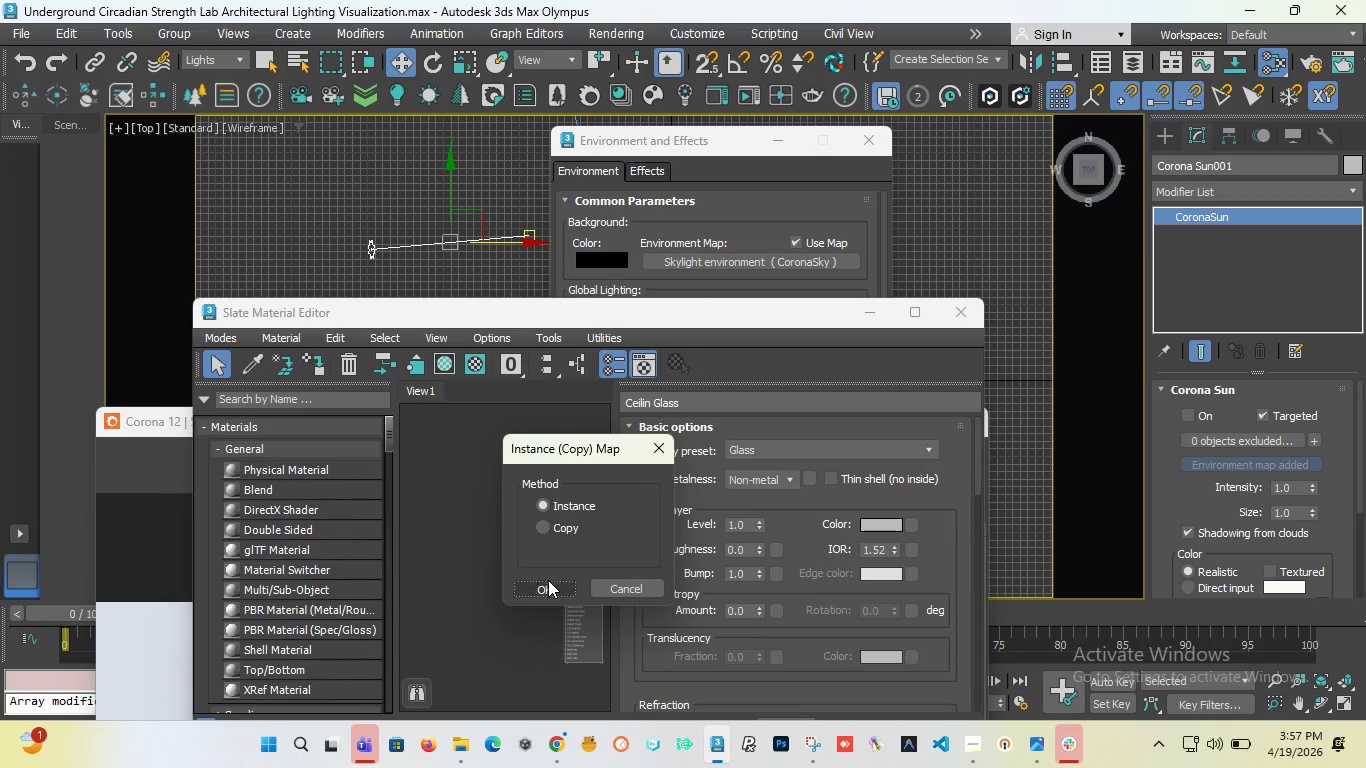 
left_click([544, 587])
 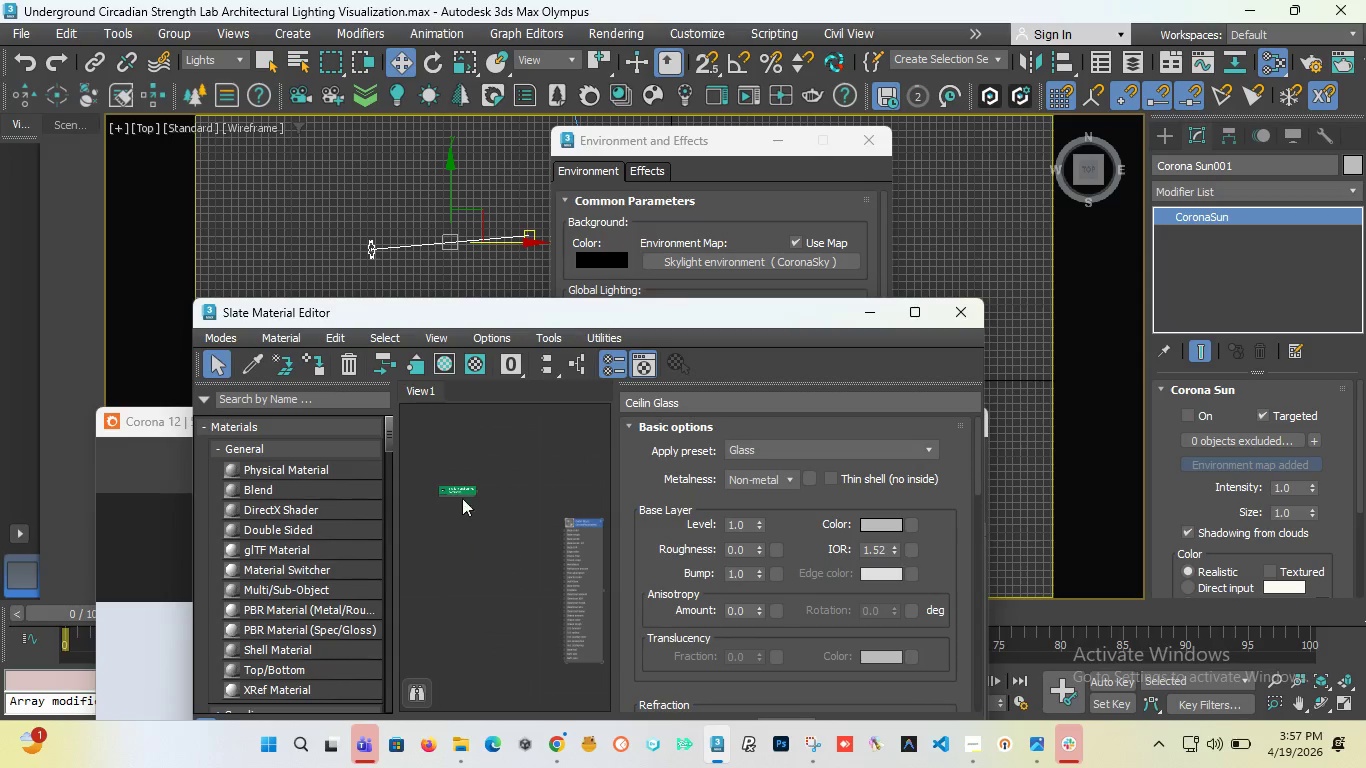 
left_click([459, 492])
 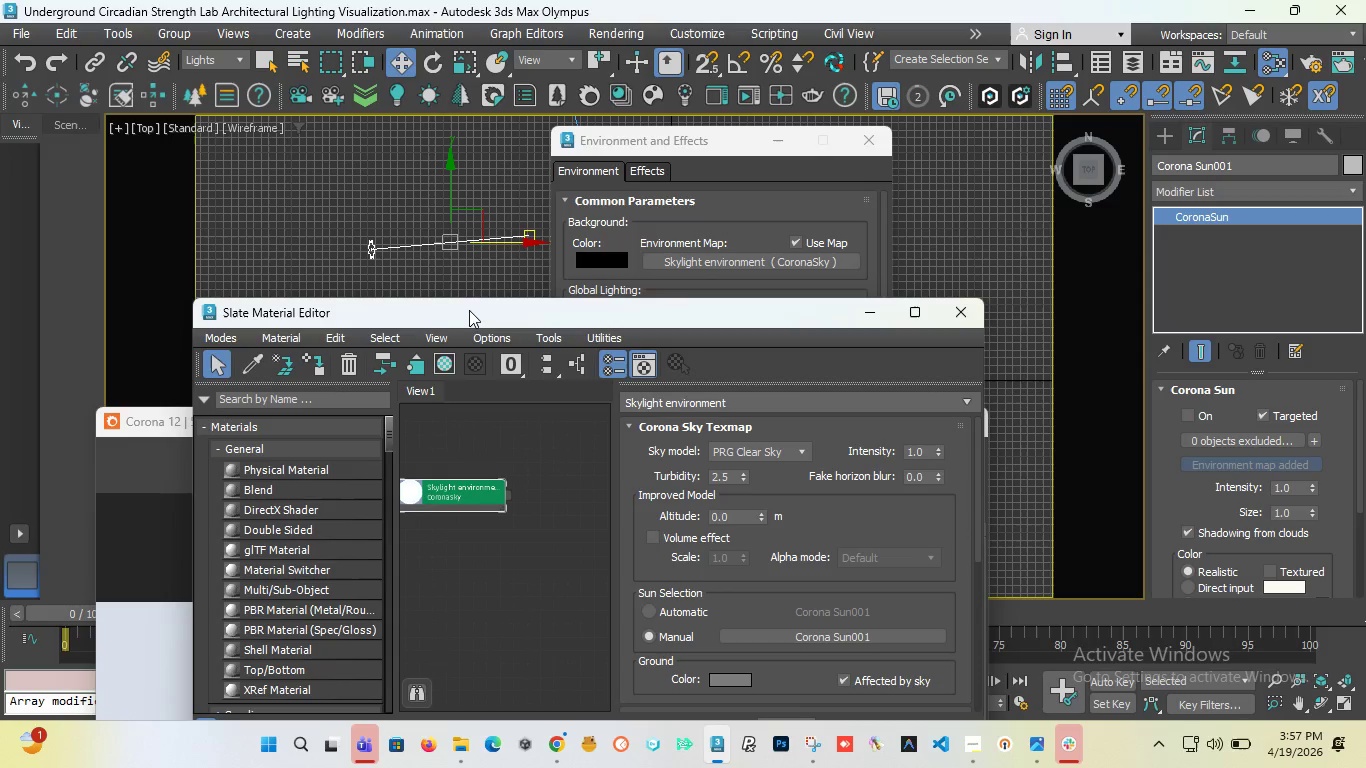 
scroll: coordinate [460, 488], scroll_direction: up, amount: 4.0
 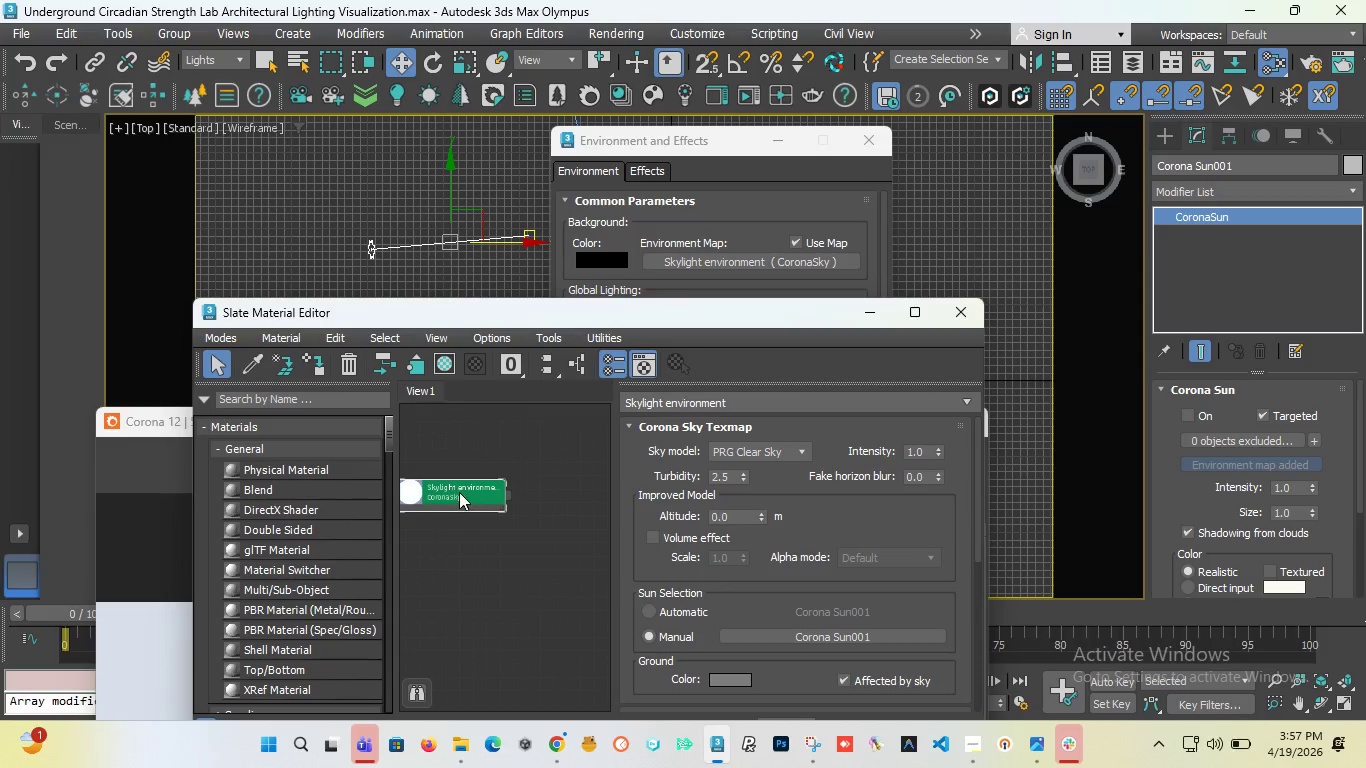 
left_click_drag(start_coordinate=[458, 311], to_coordinate=[845, 507])
 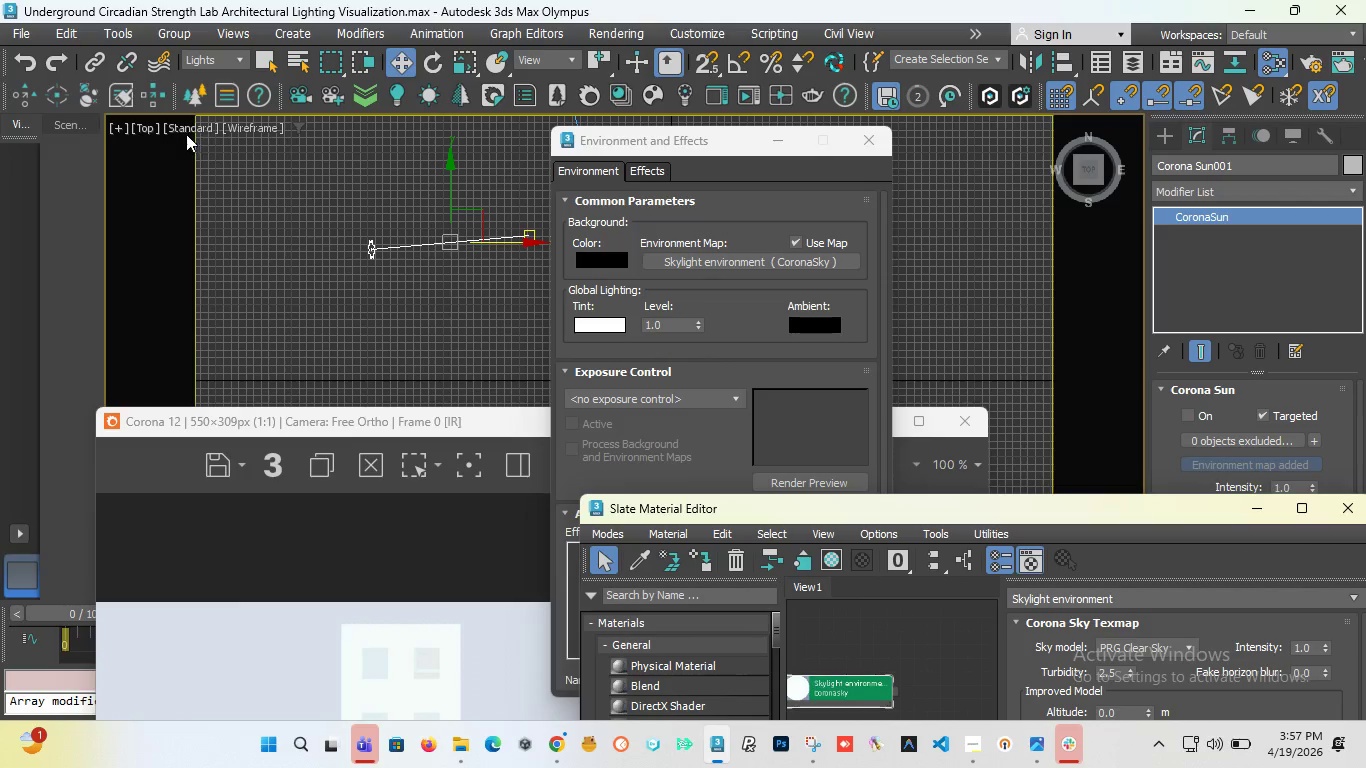 
left_click([147, 129])
 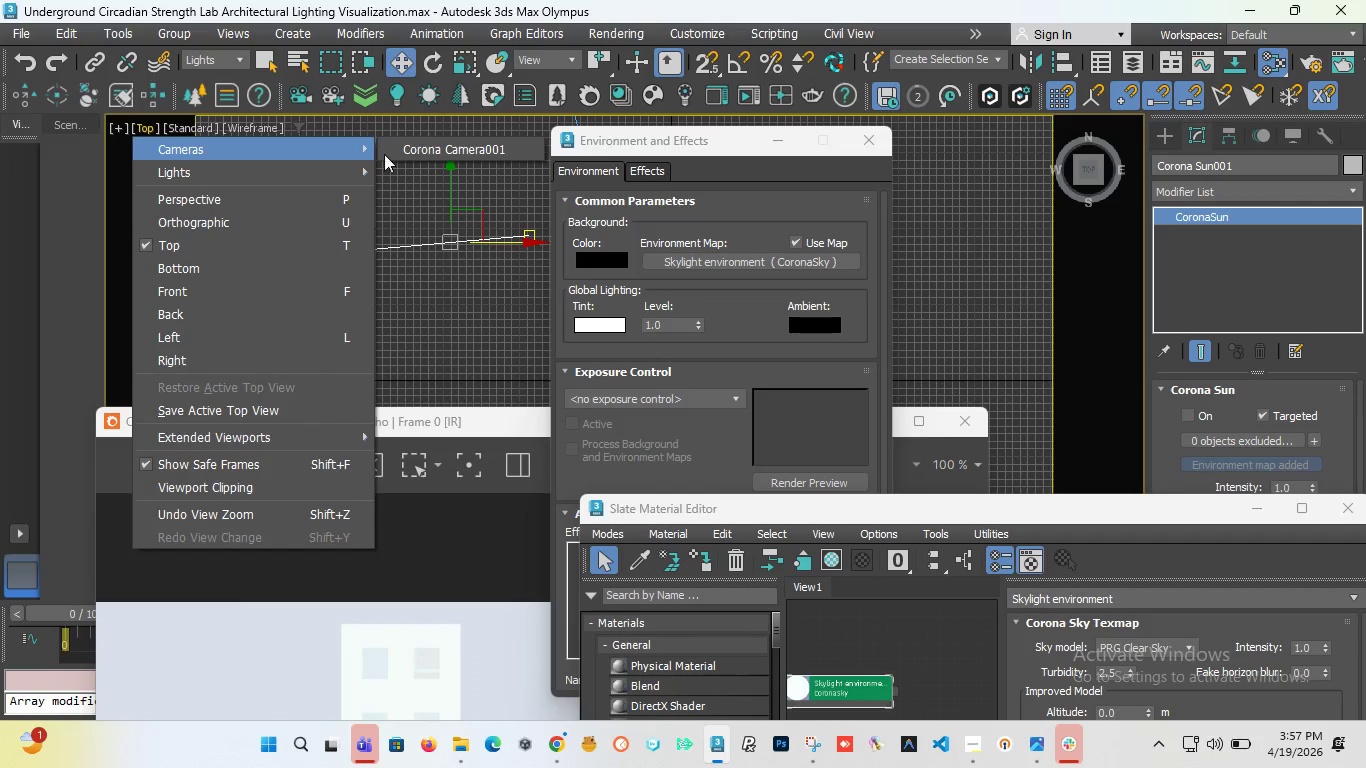 
left_click([424, 154])
 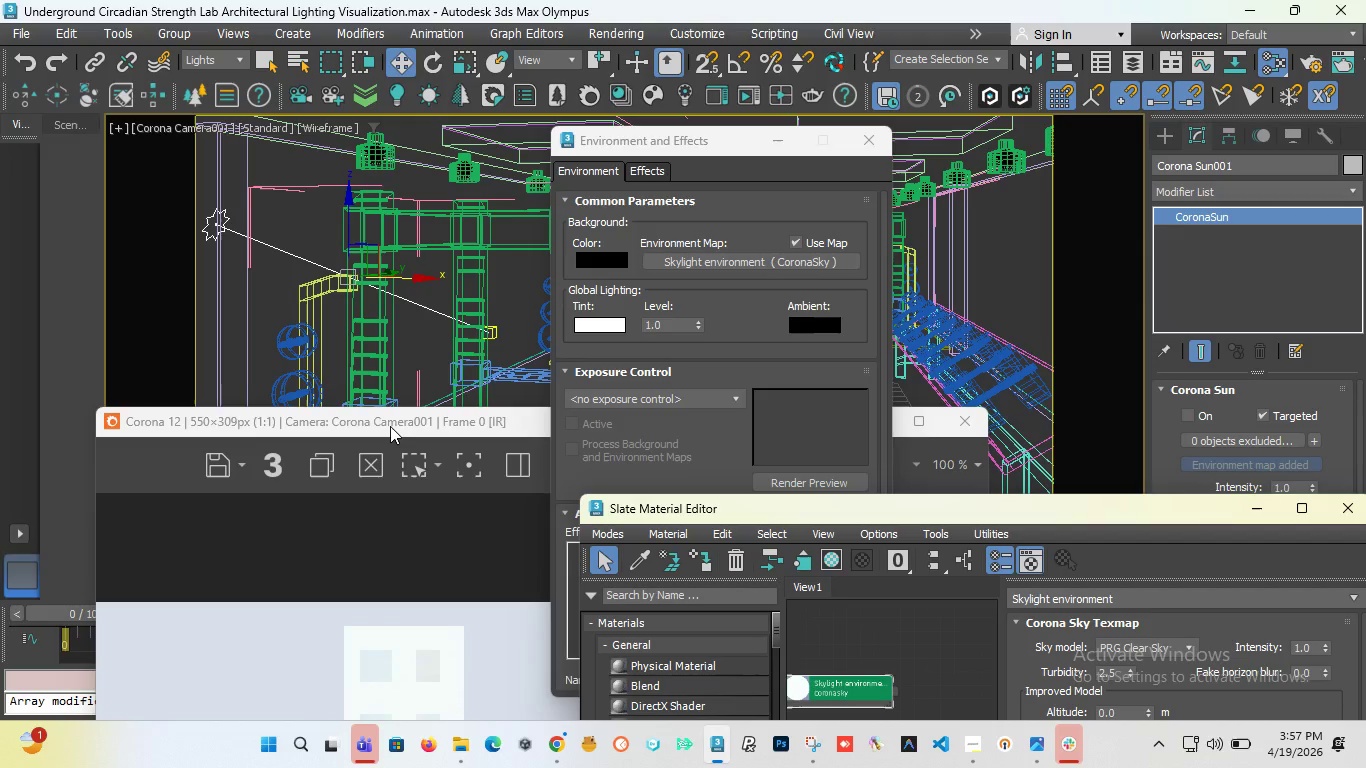 
left_click_drag(start_coordinate=[390, 426], to_coordinate=[430, 189])
 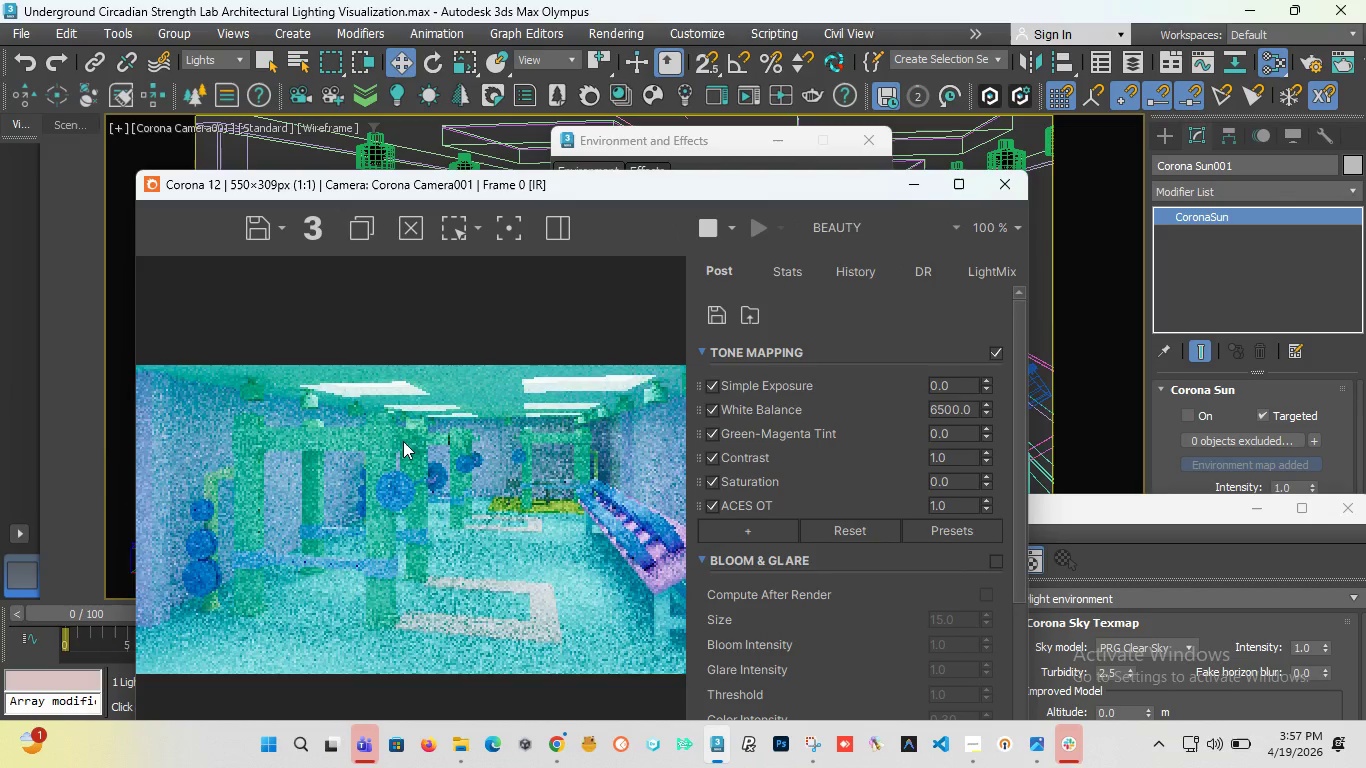 
wait(12.19)
 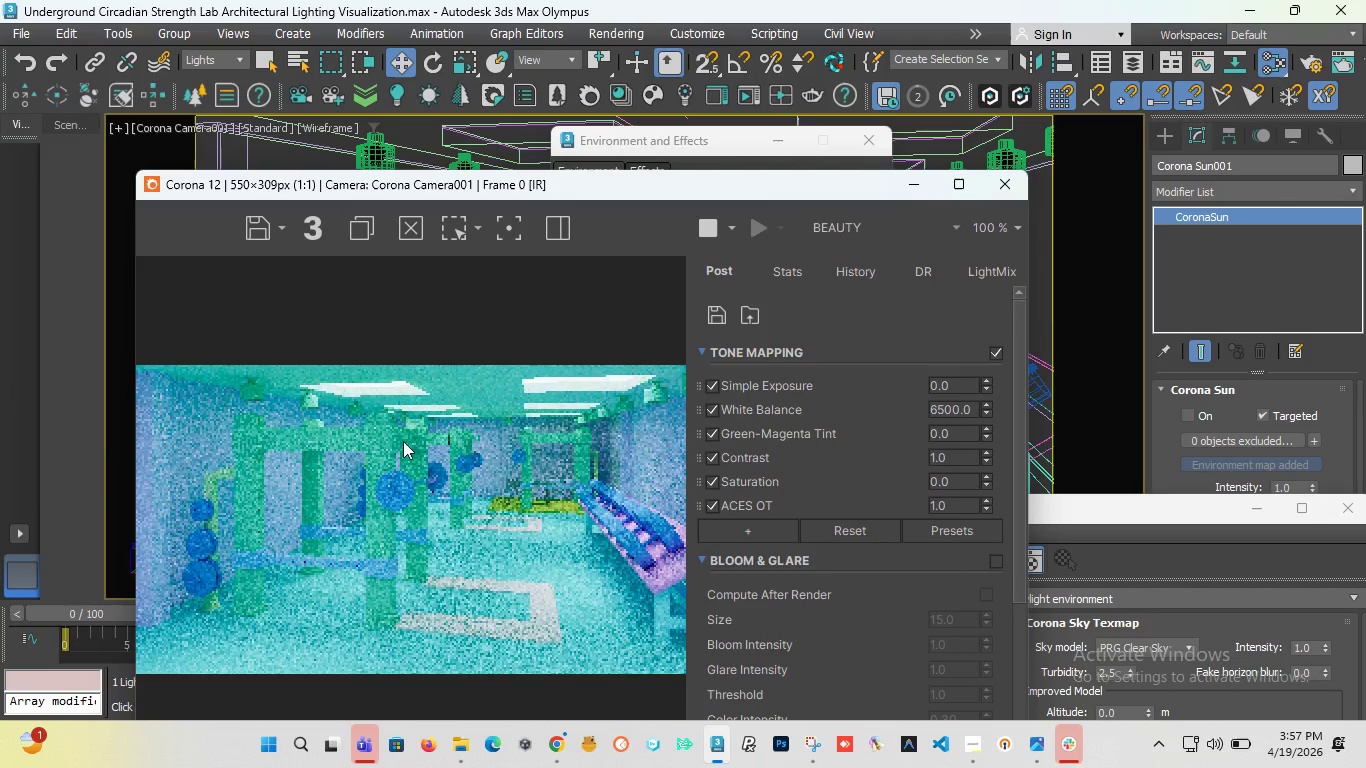 
scroll: coordinate [403, 442], scroll_direction: down, amount: 1.0
 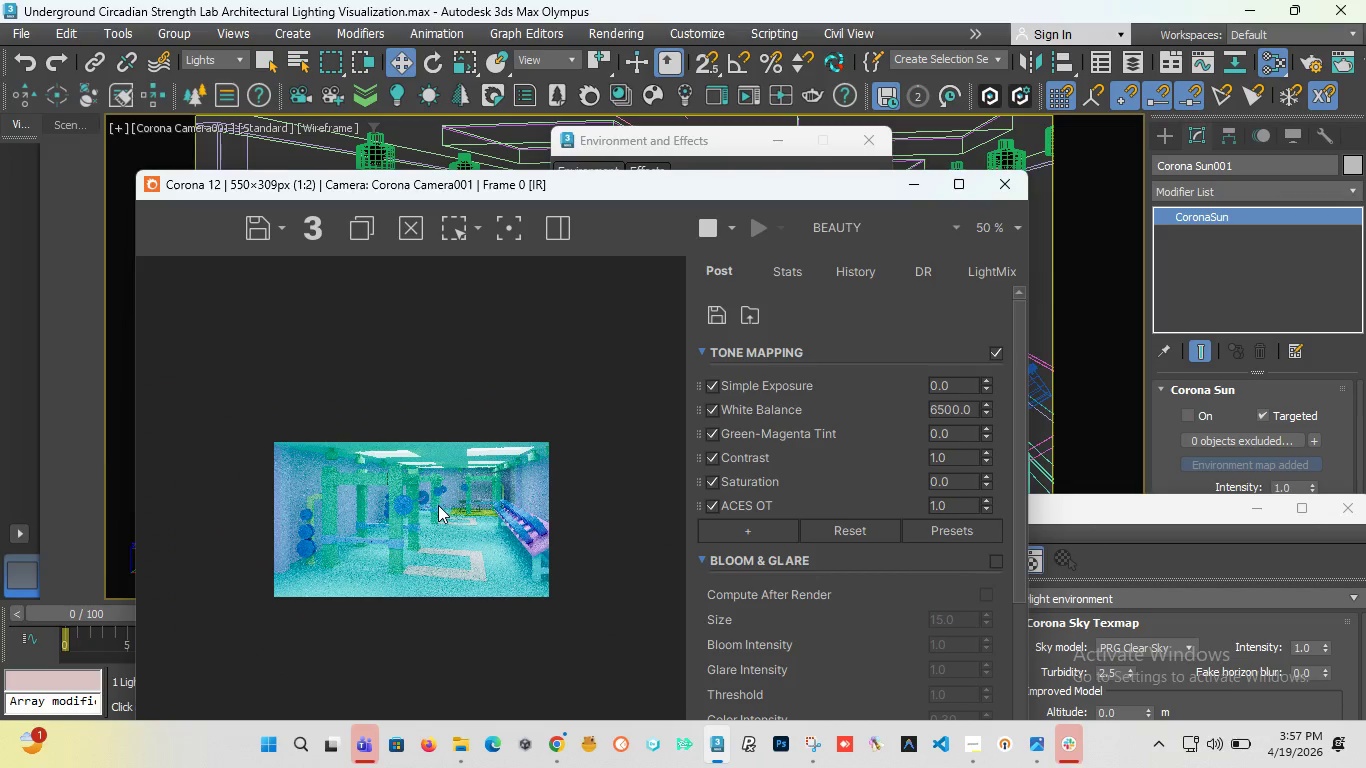 
scroll: coordinate [438, 505], scroll_direction: up, amount: 1.0
 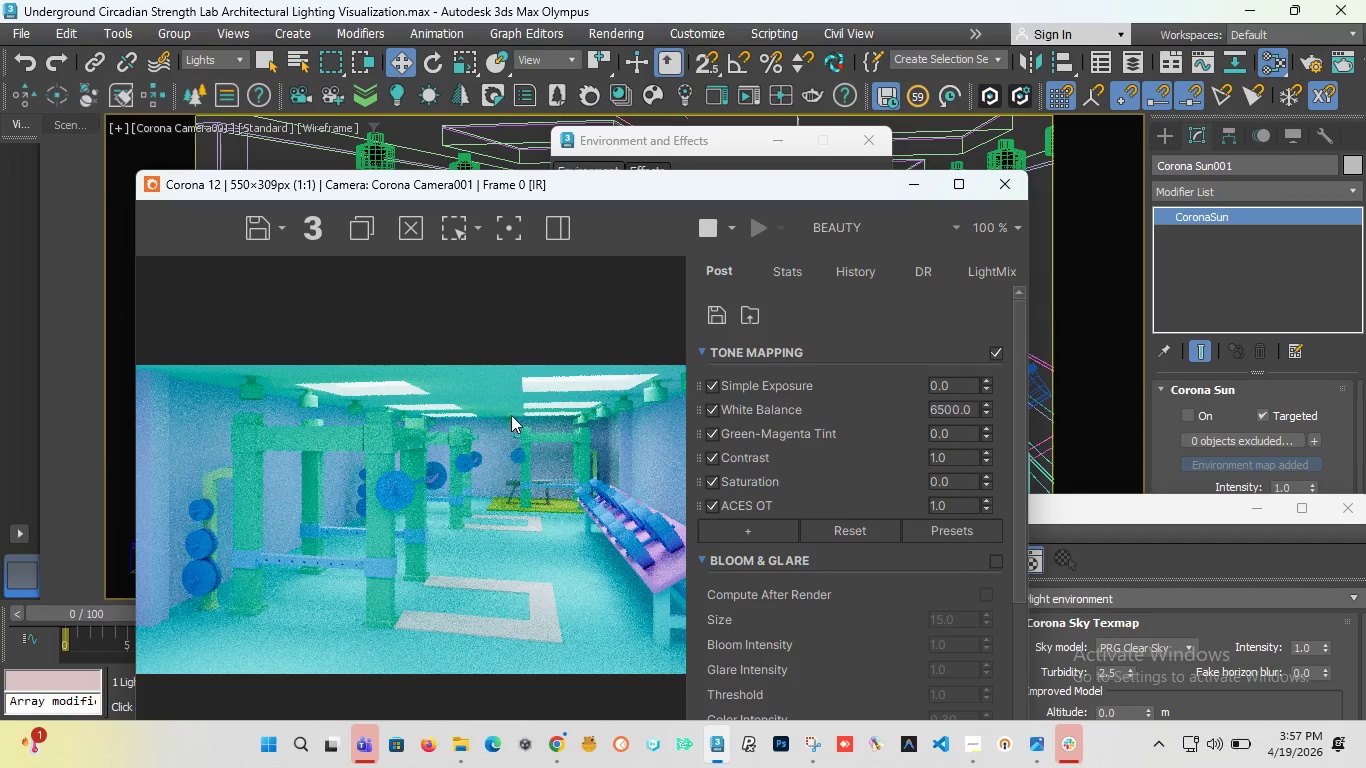 
wait(7.5)
 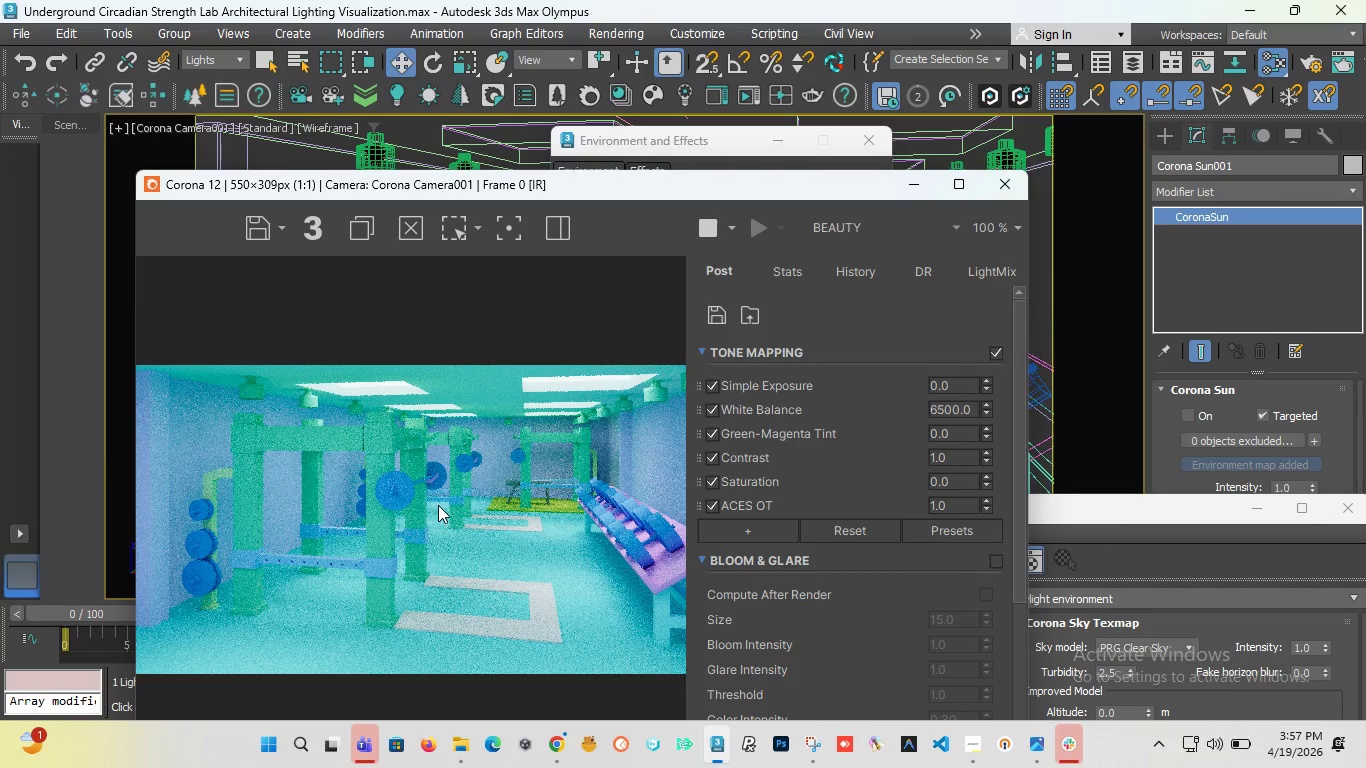 
left_click_drag(start_coordinate=[517, 188], to_coordinate=[592, 280])
 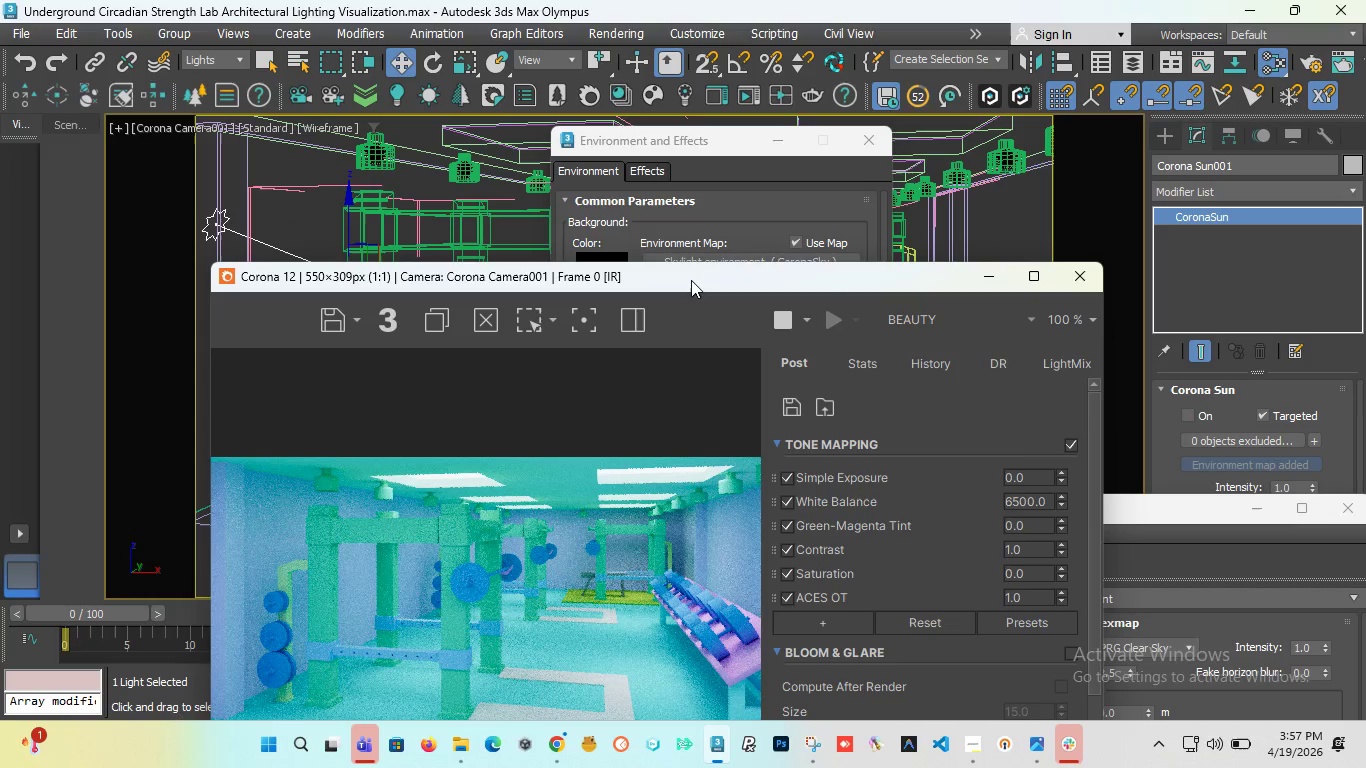 
left_click([789, 321])
 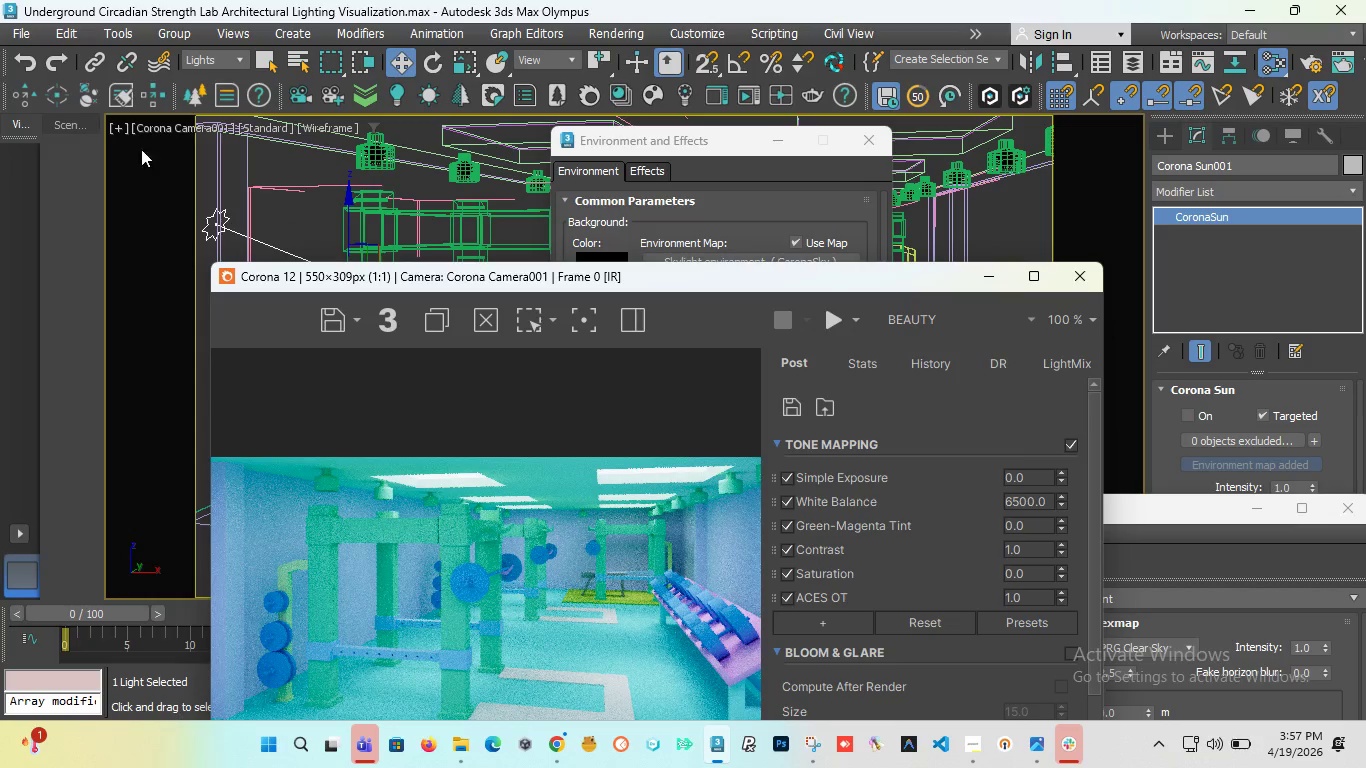 